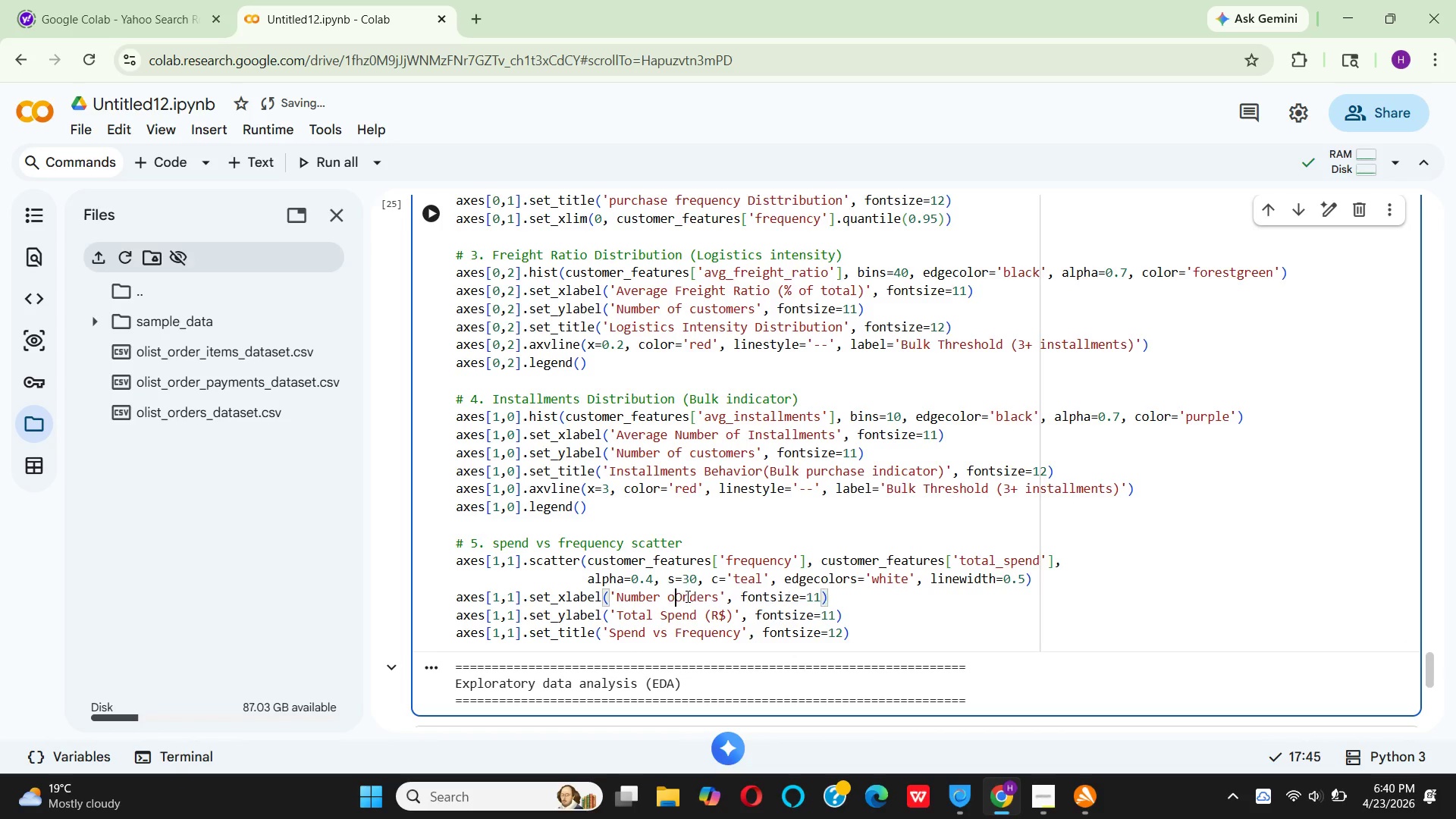 
key(Backspace)
 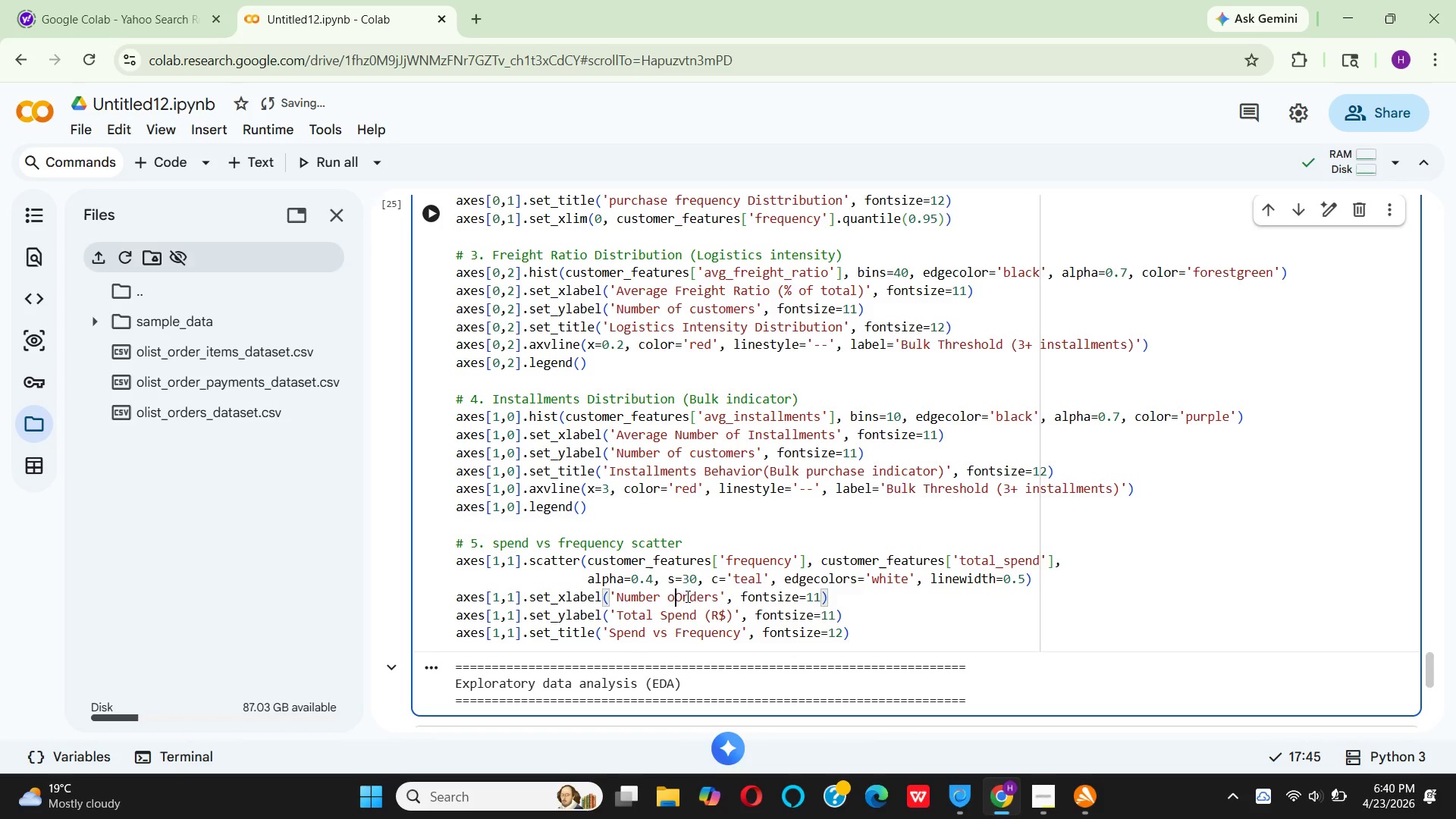 
key(Backspace)
 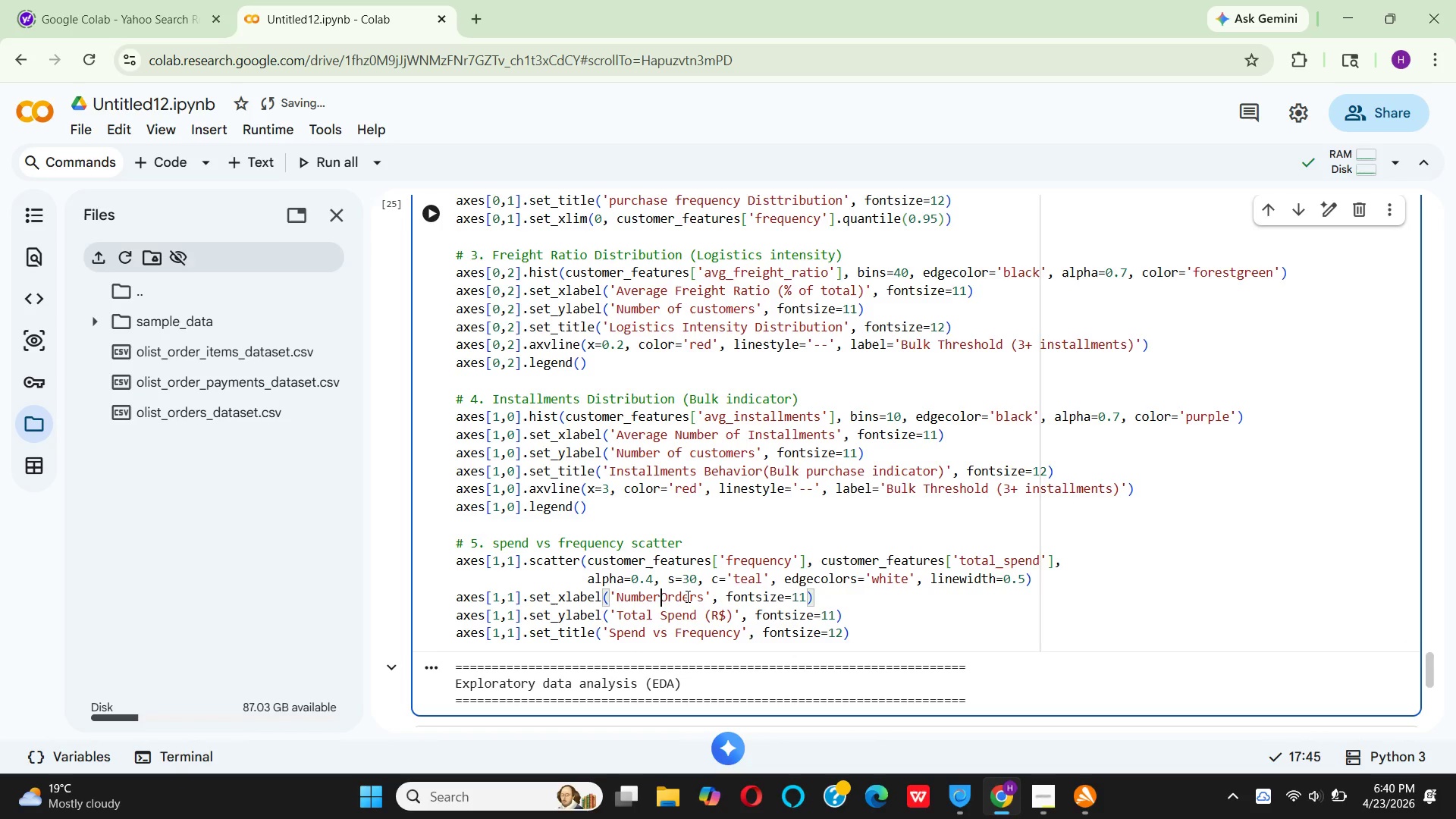 
key(Backspace)
 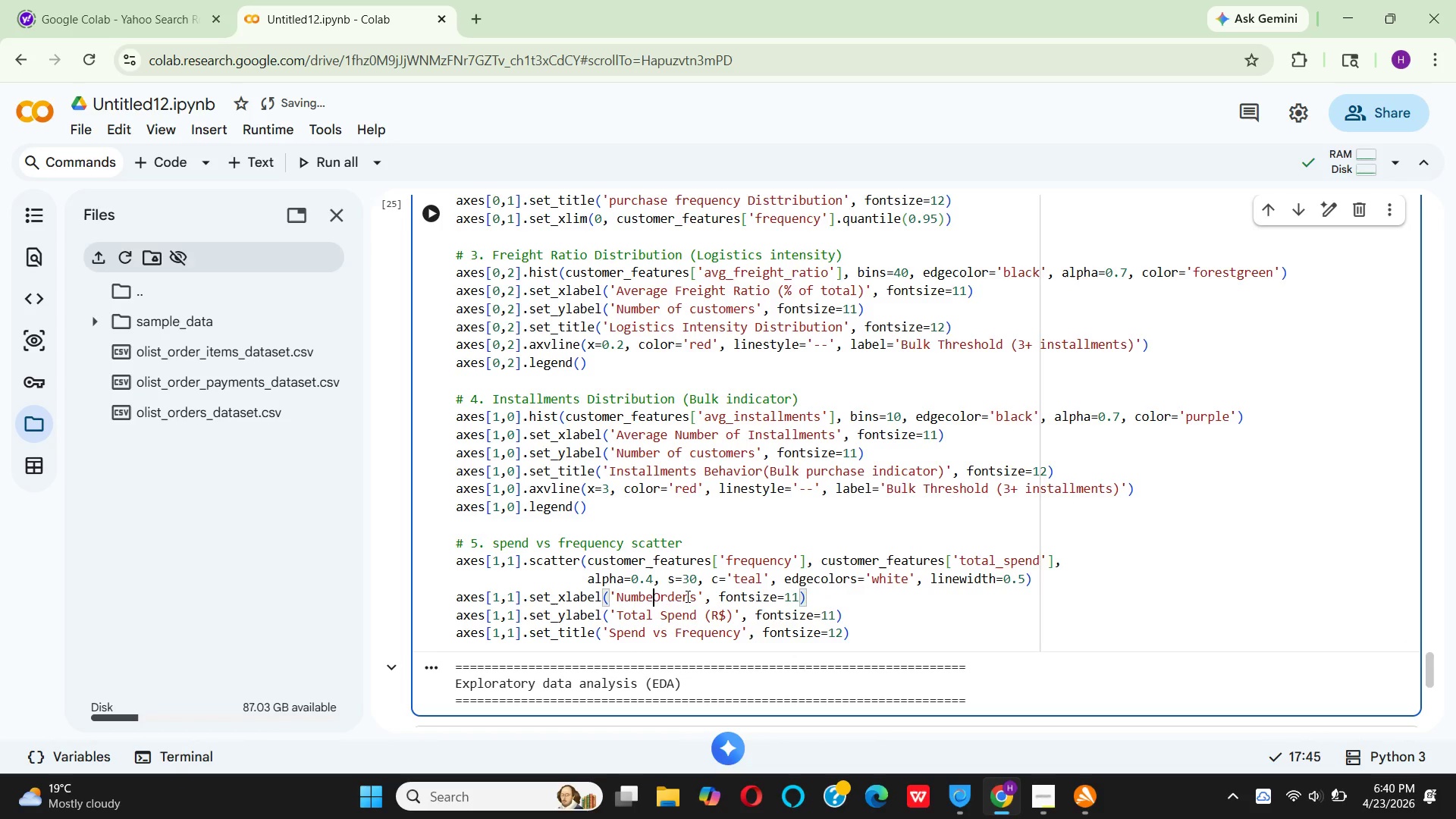 
key(Backspace)
 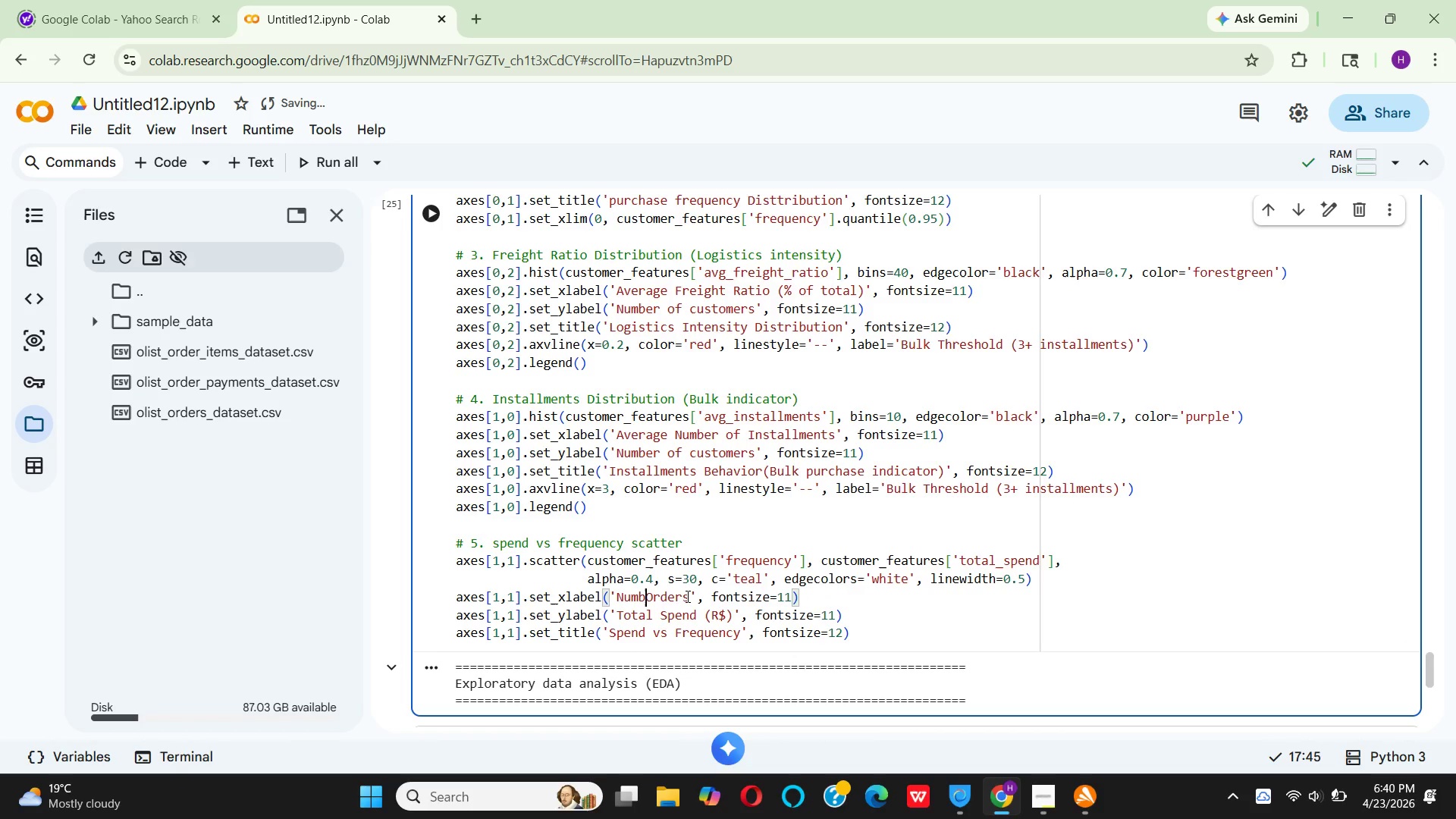 
key(Backspace)
 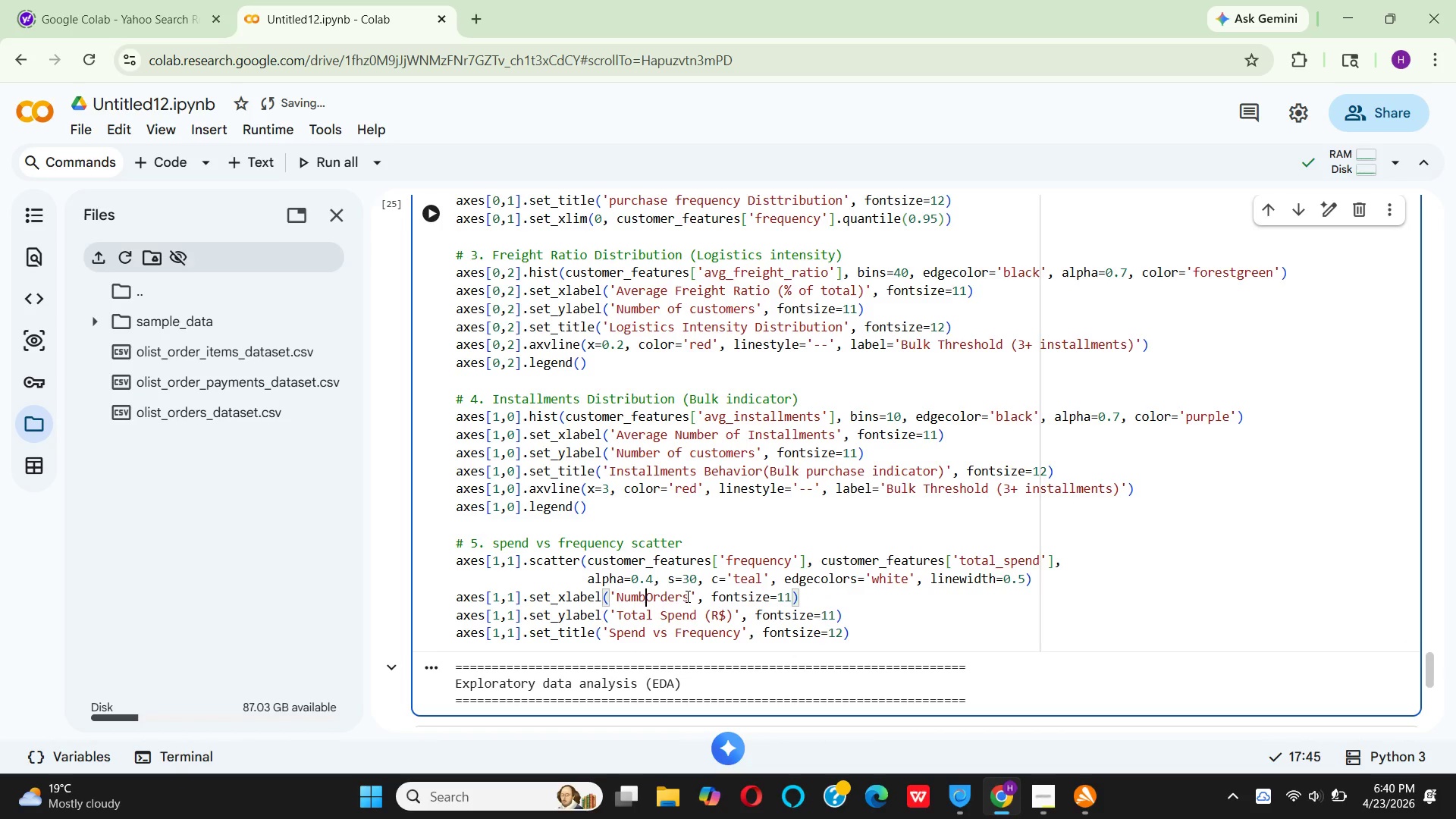 
key(Backspace)
 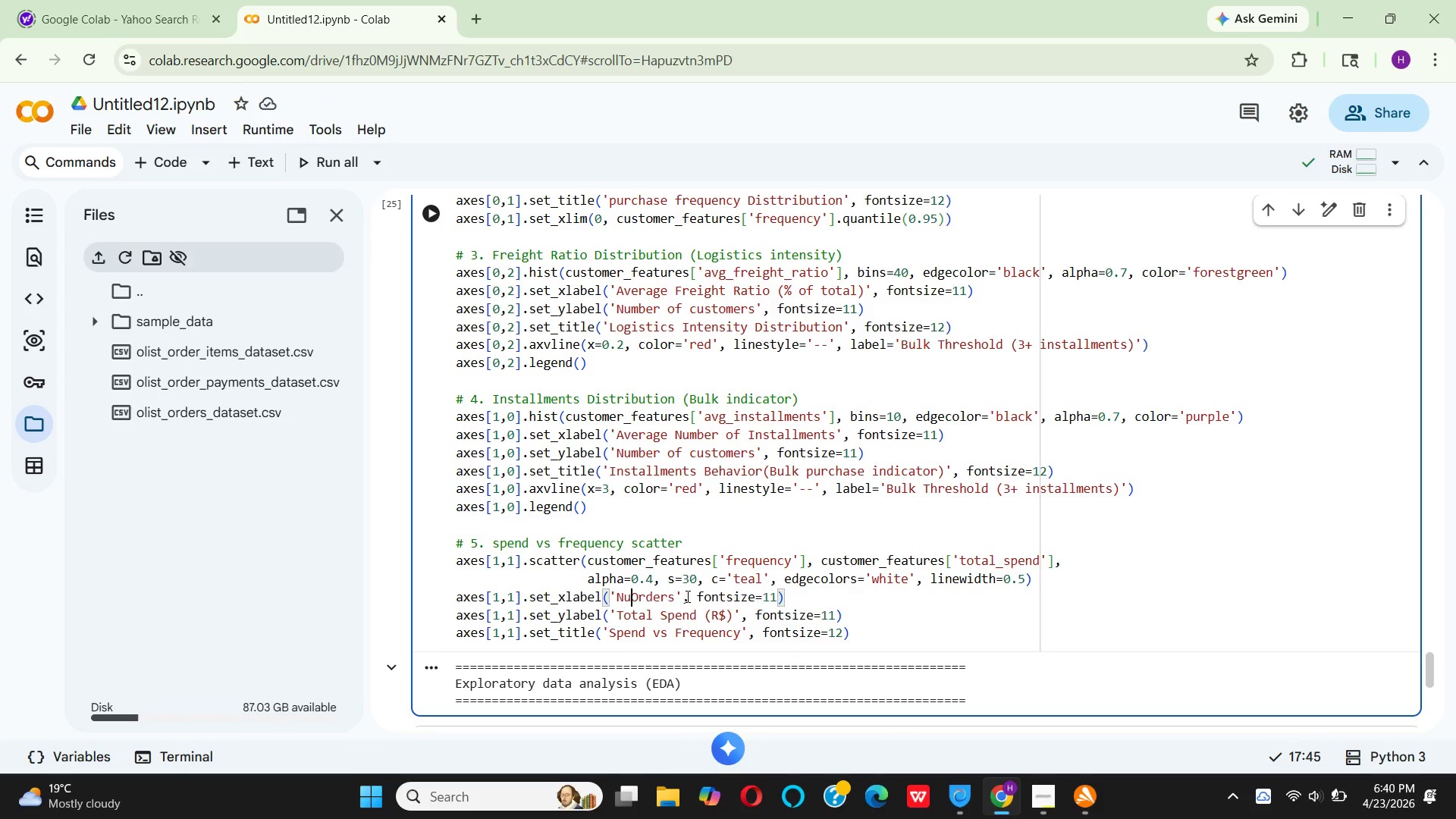 
key(Backspace)
 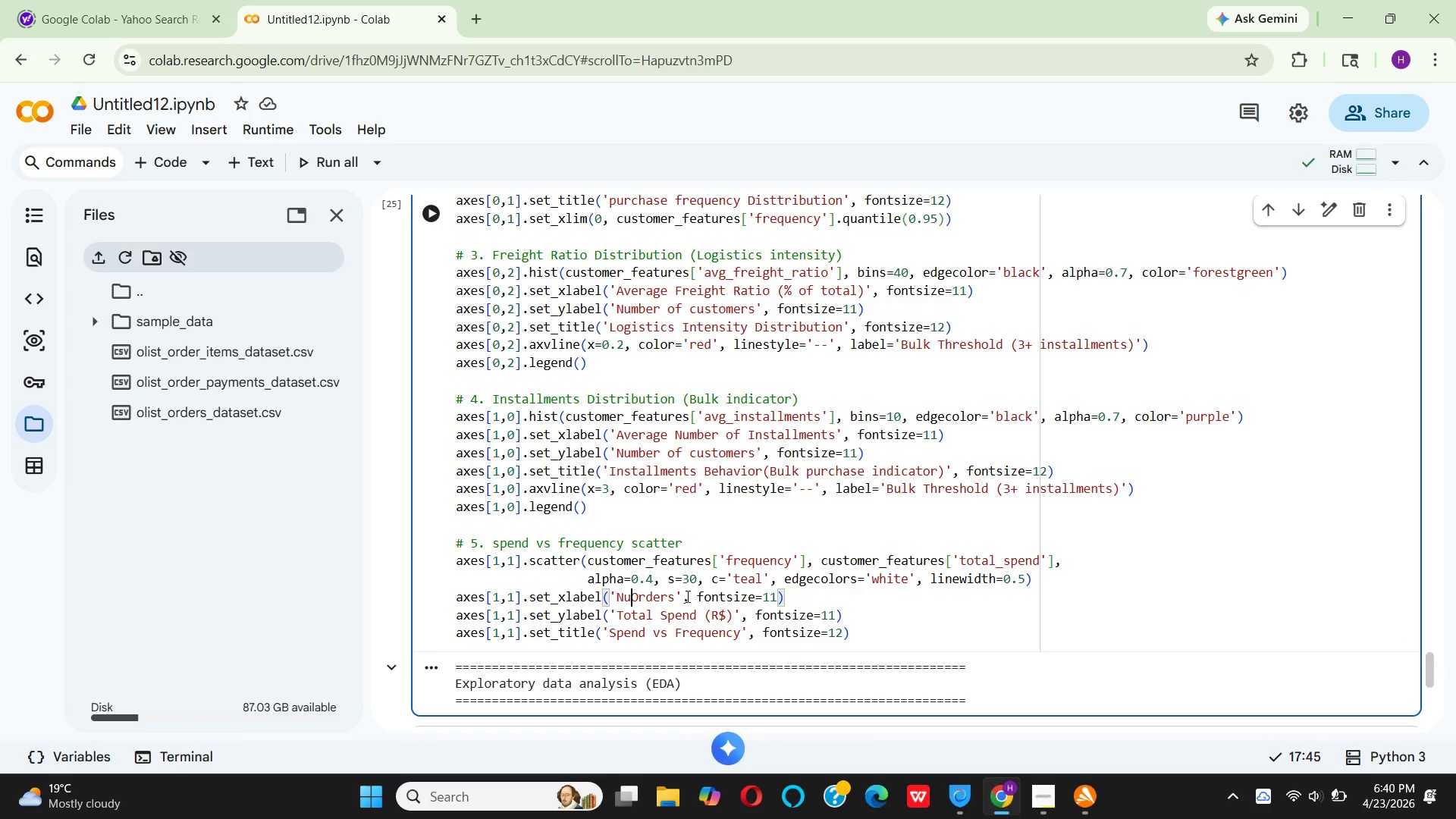 
key(Backspace)
 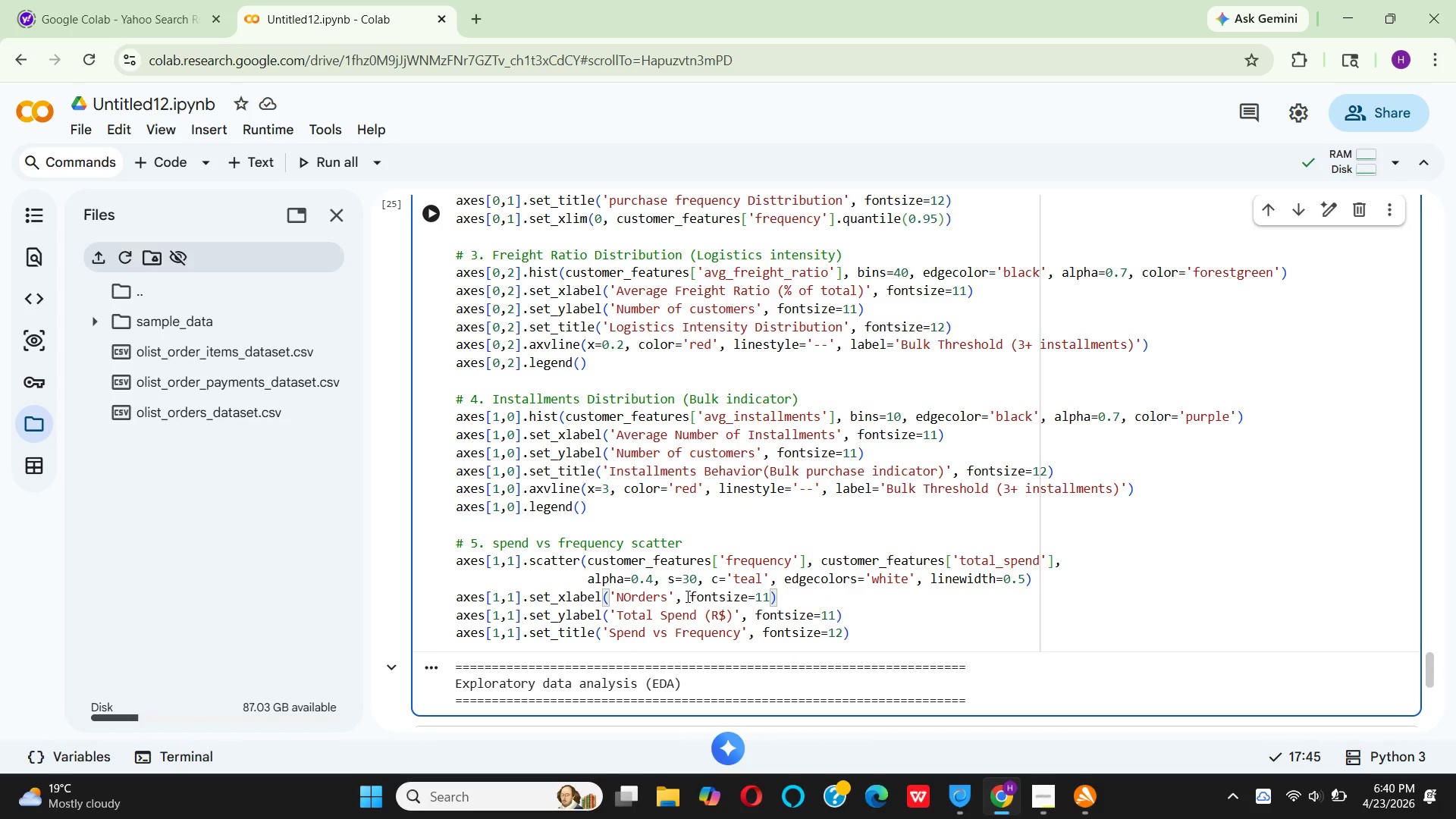 
key(Backspace)
 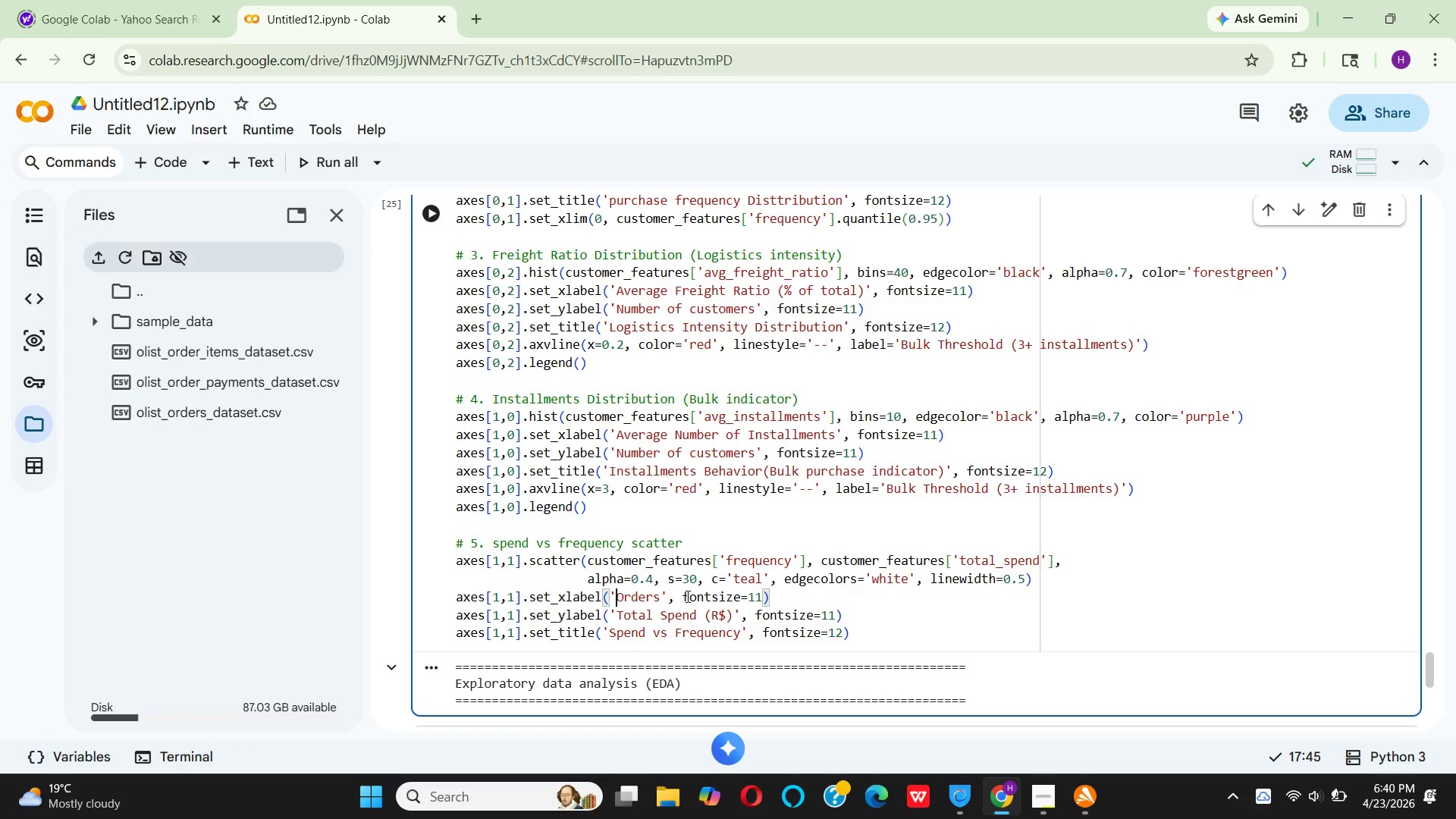 
key(ArrowRight)
 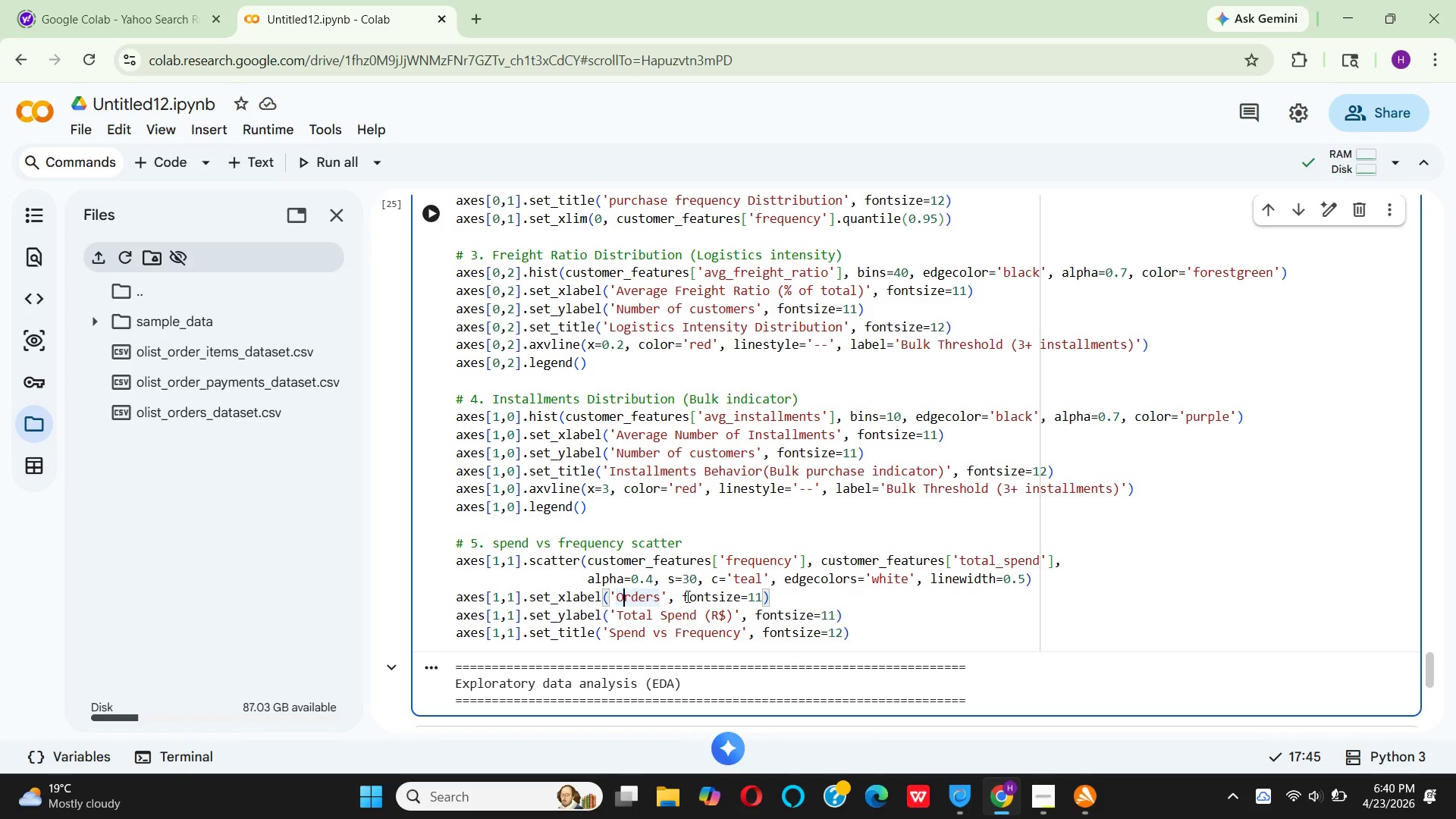 
key(ArrowRight)
 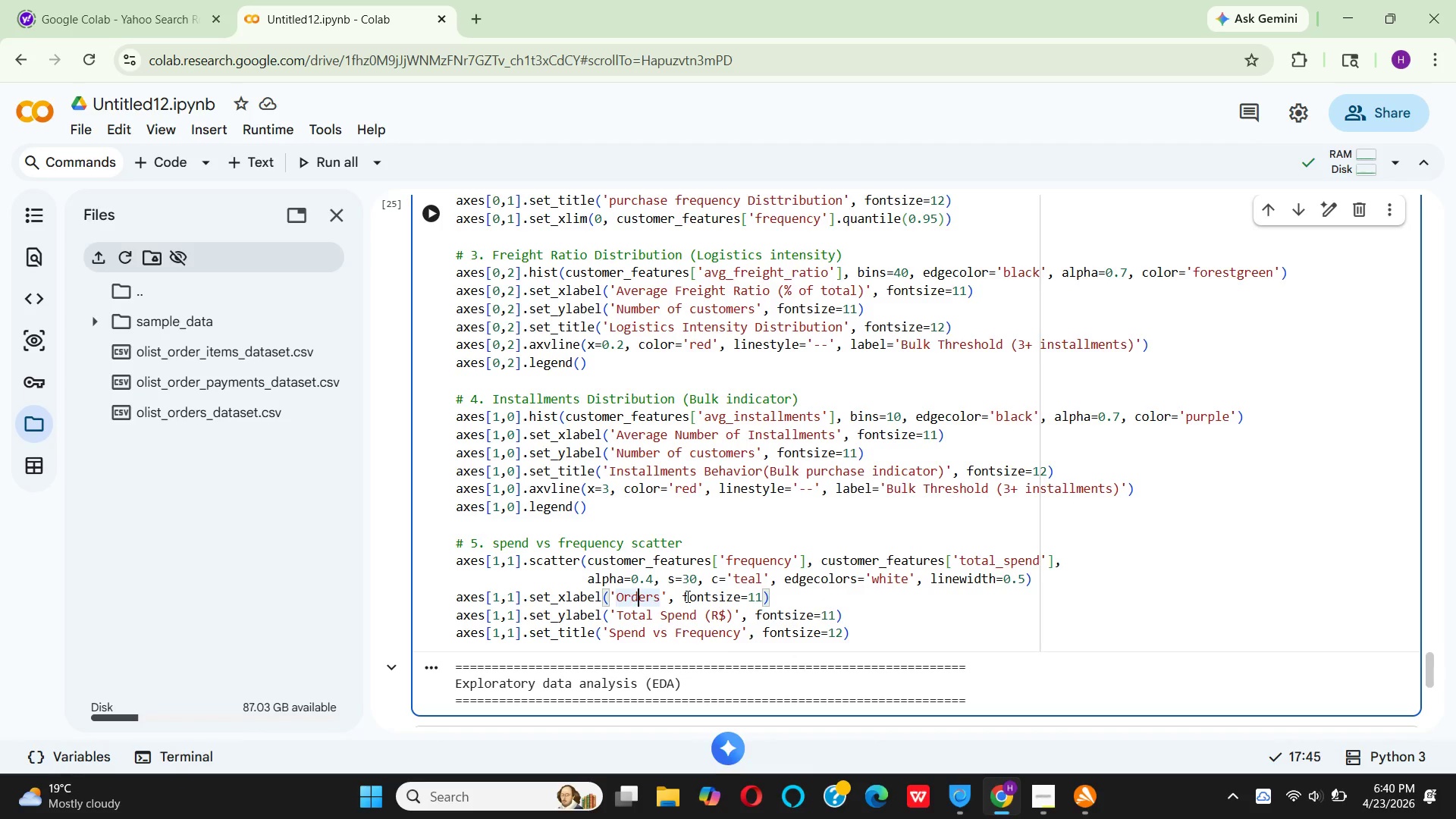 
key(ArrowRight)
 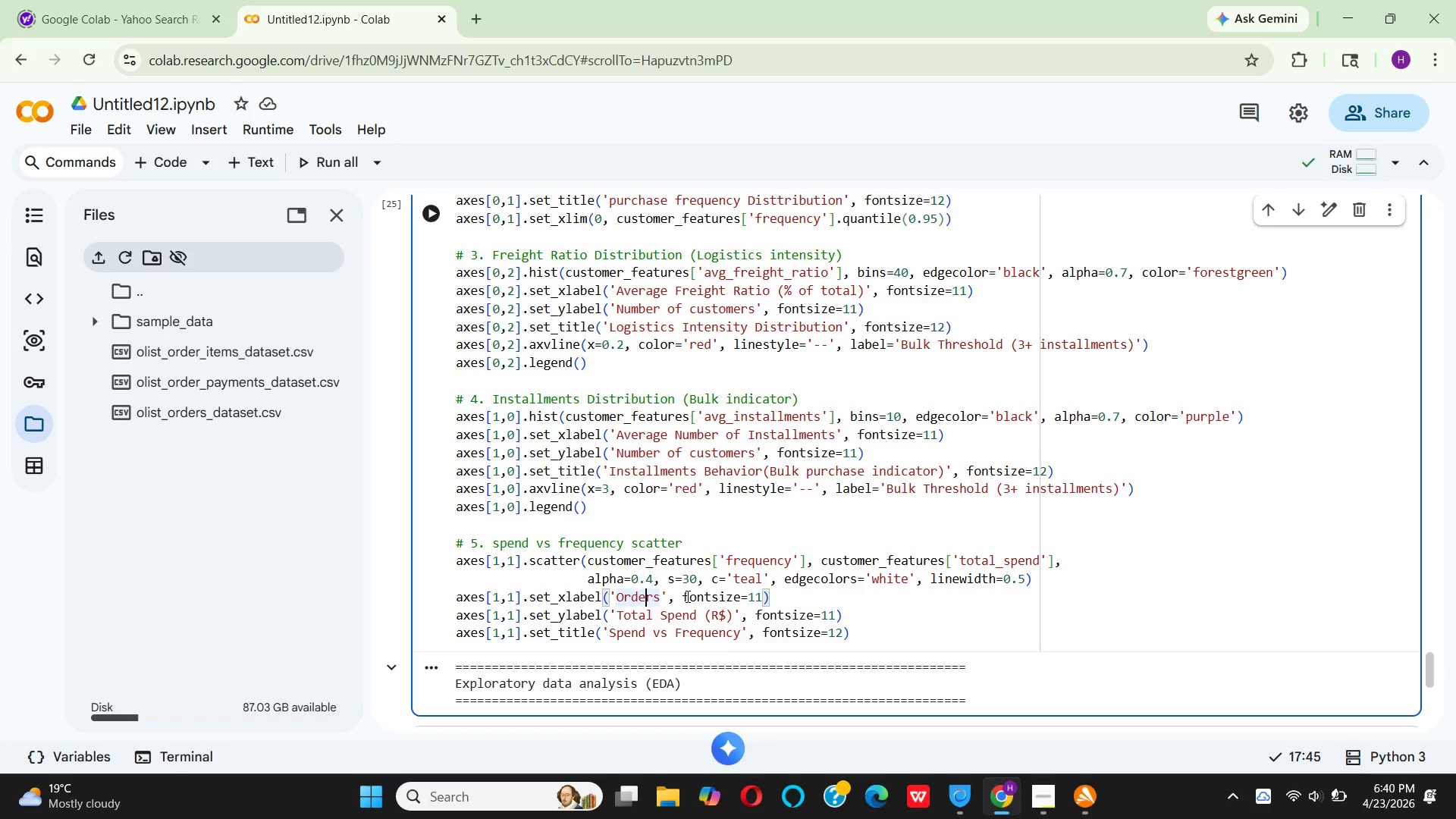 
key(ArrowRight)
 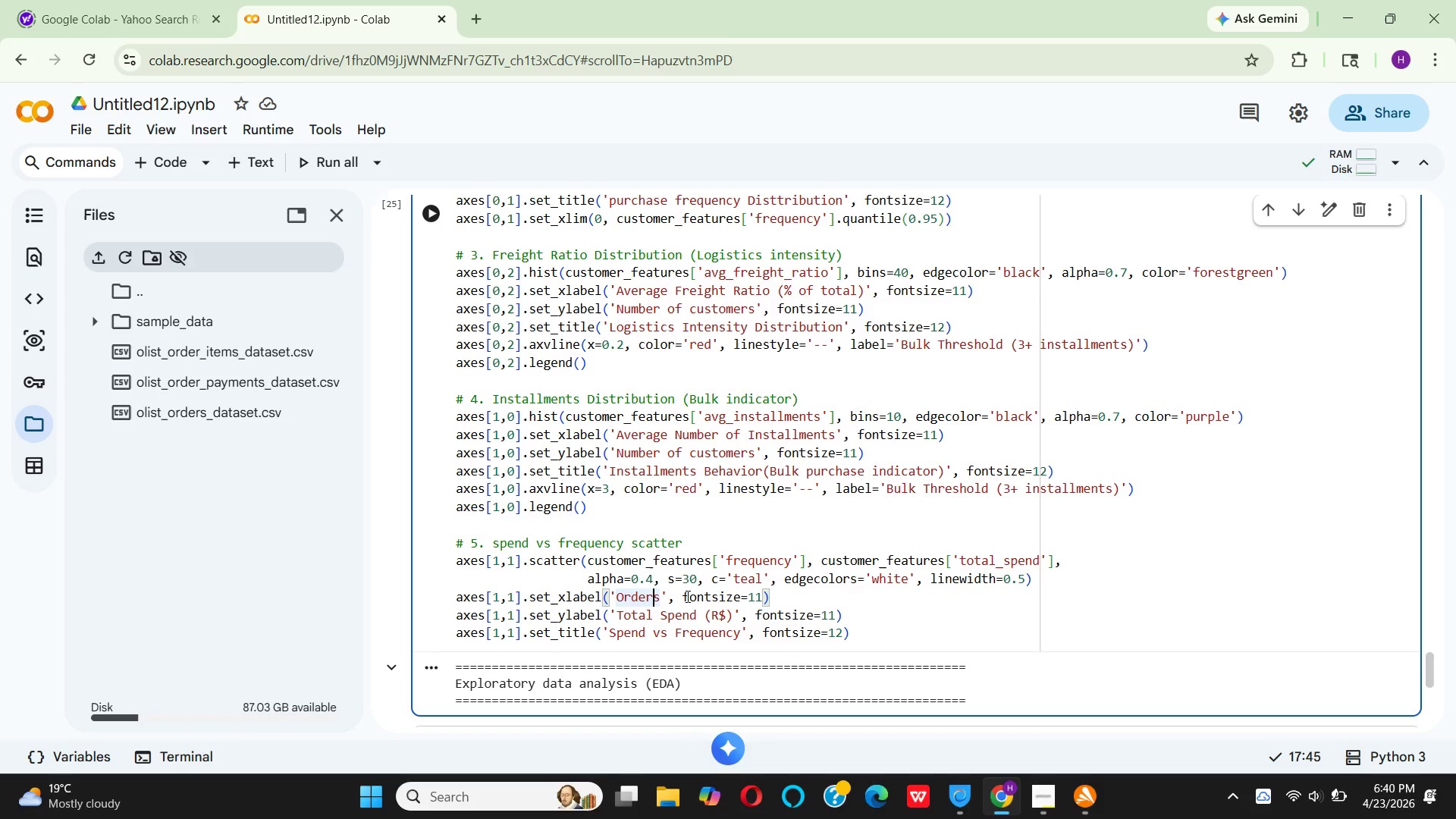 
key(ArrowRight)
 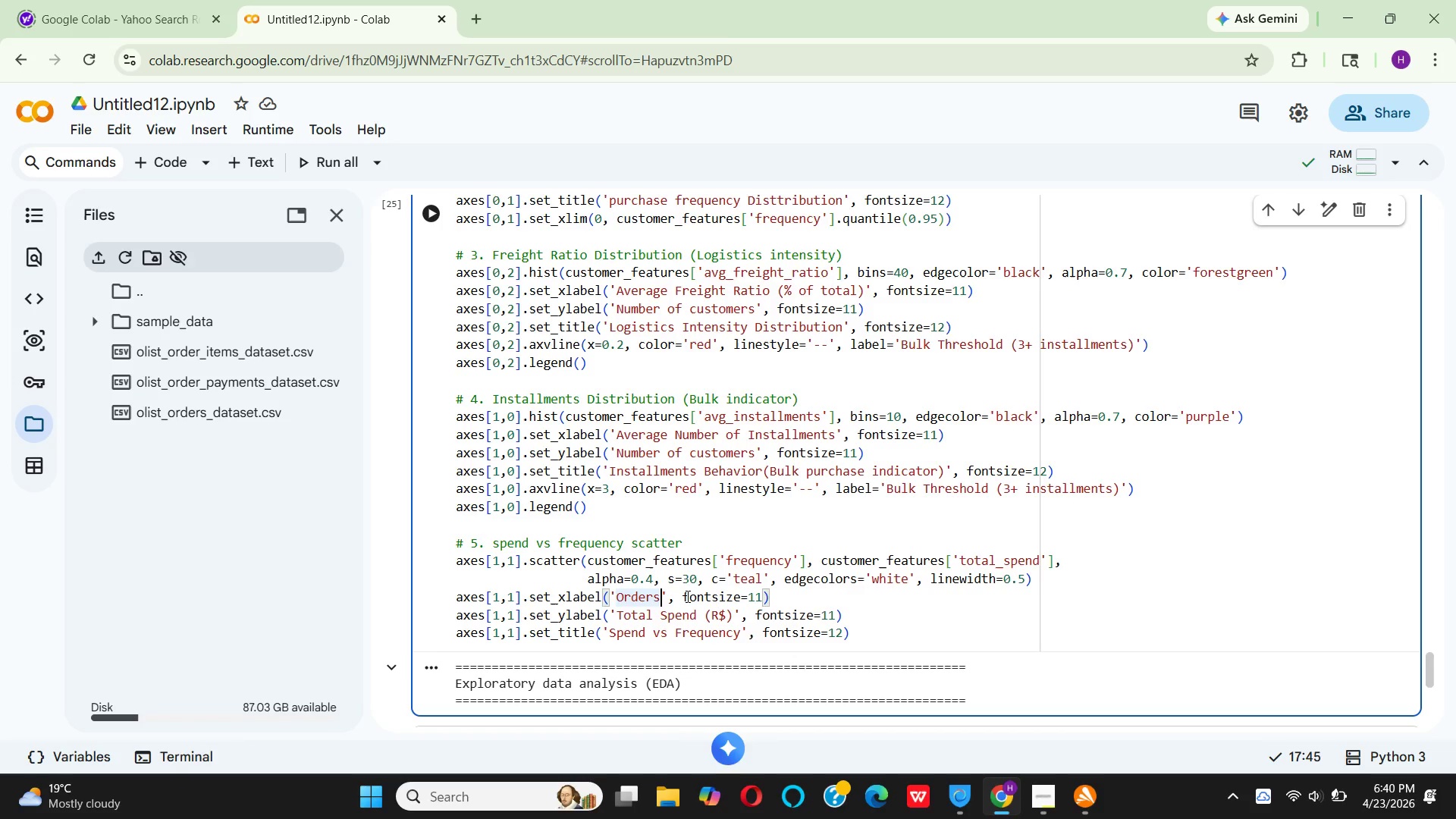 
key(ArrowRight)
 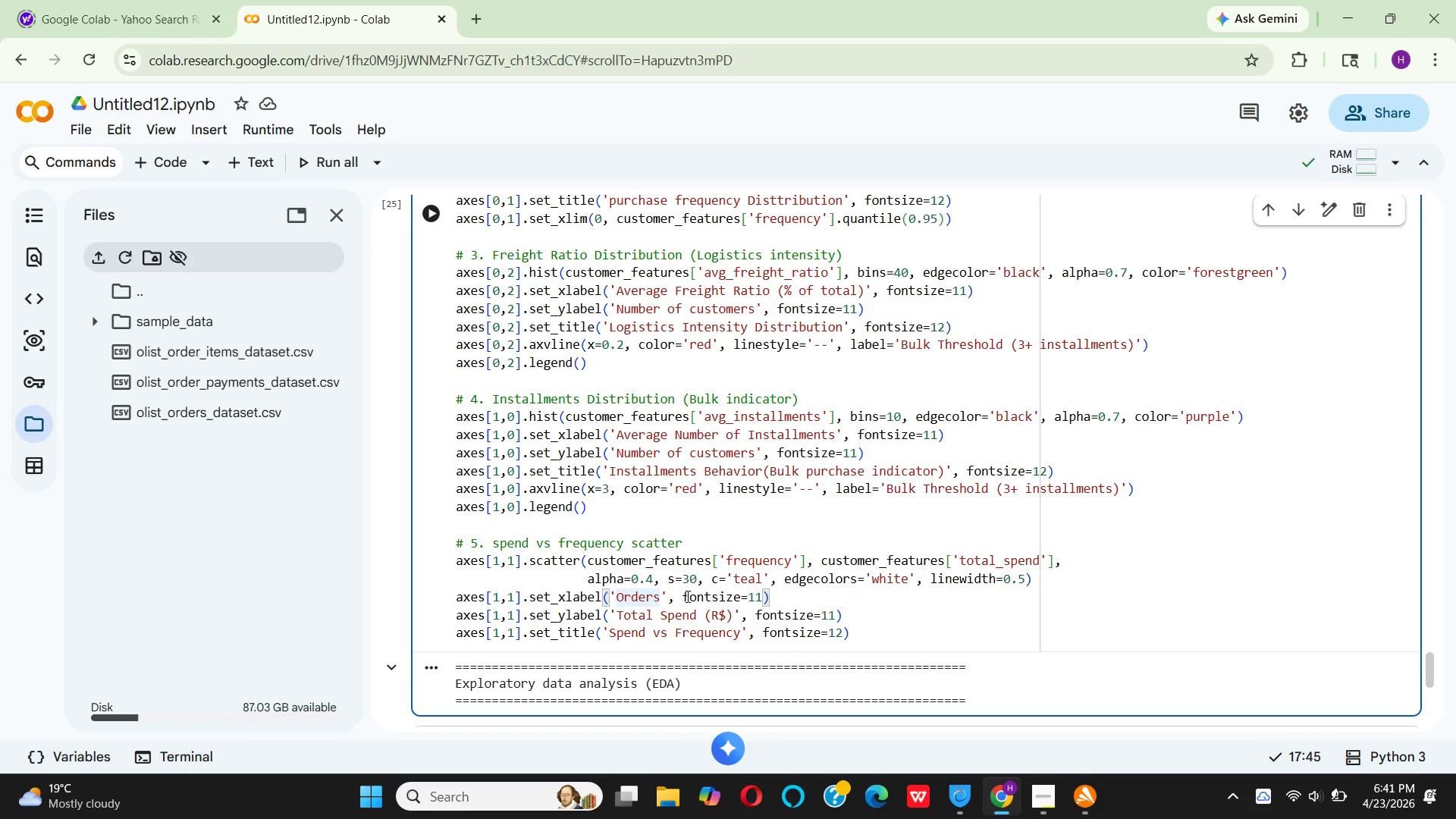 
key(Backspace)
type( Freqi)
key(Backspace)
type(u)
 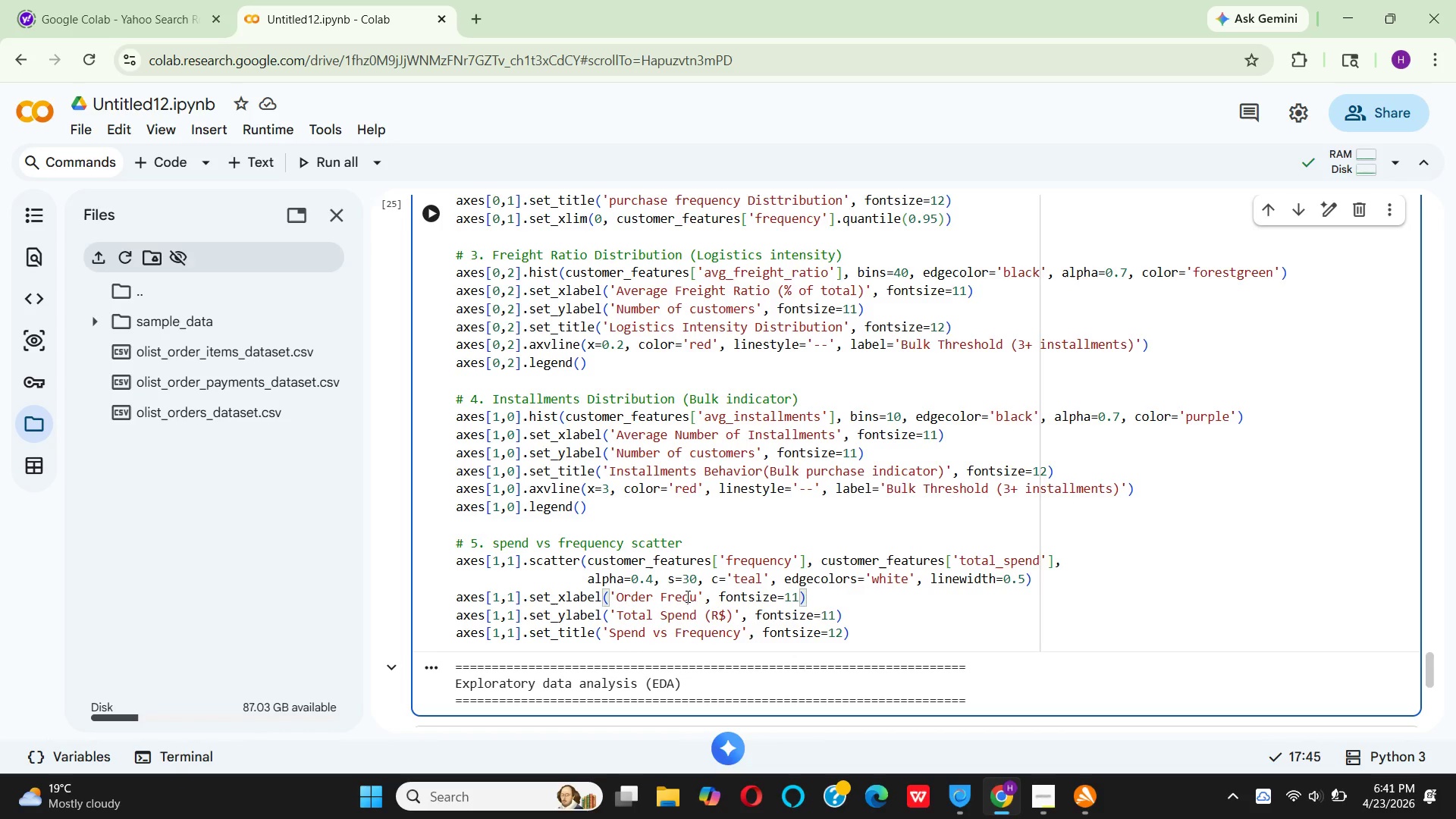 
type(ency)
 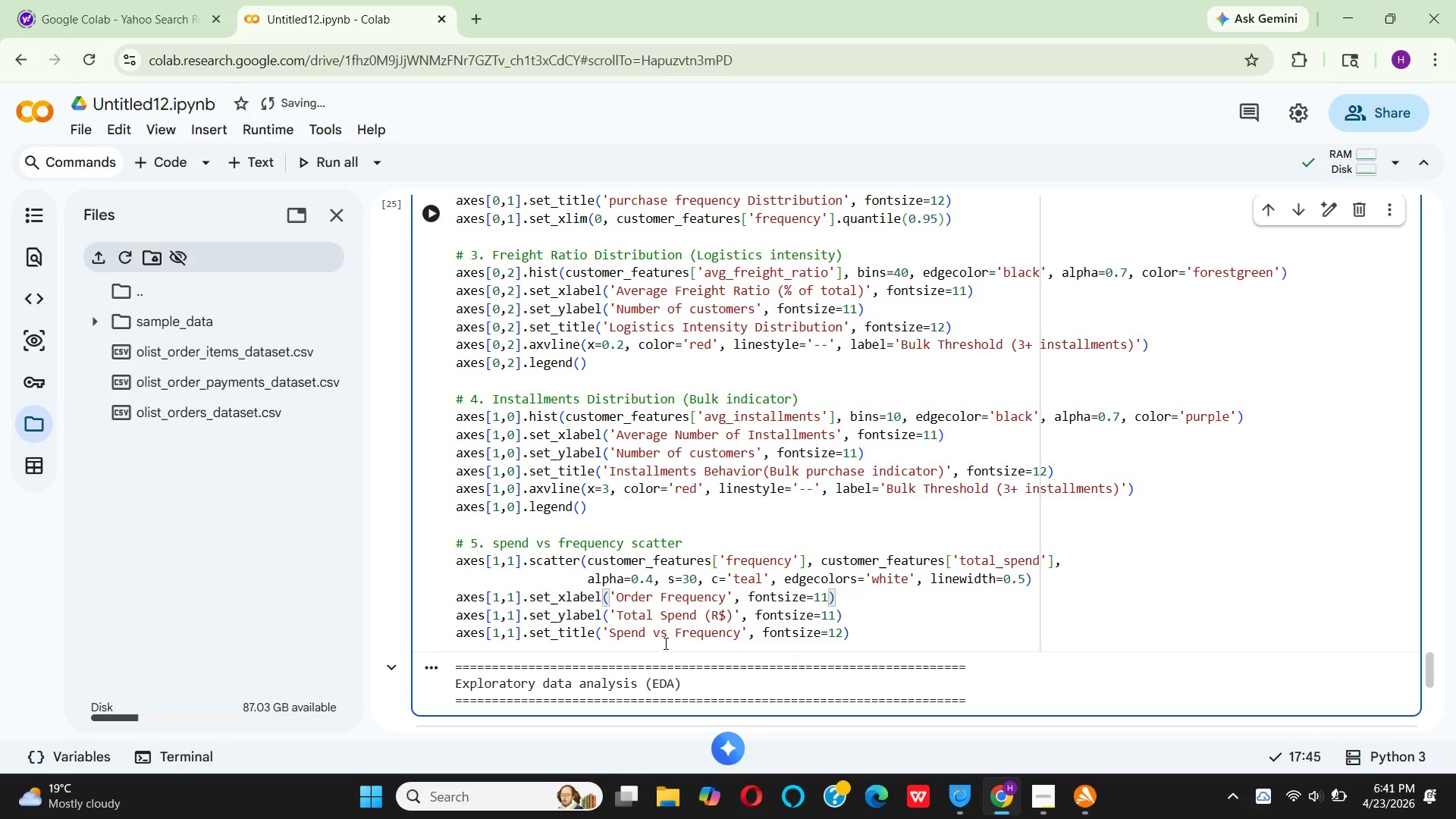 
wait(16.77)
 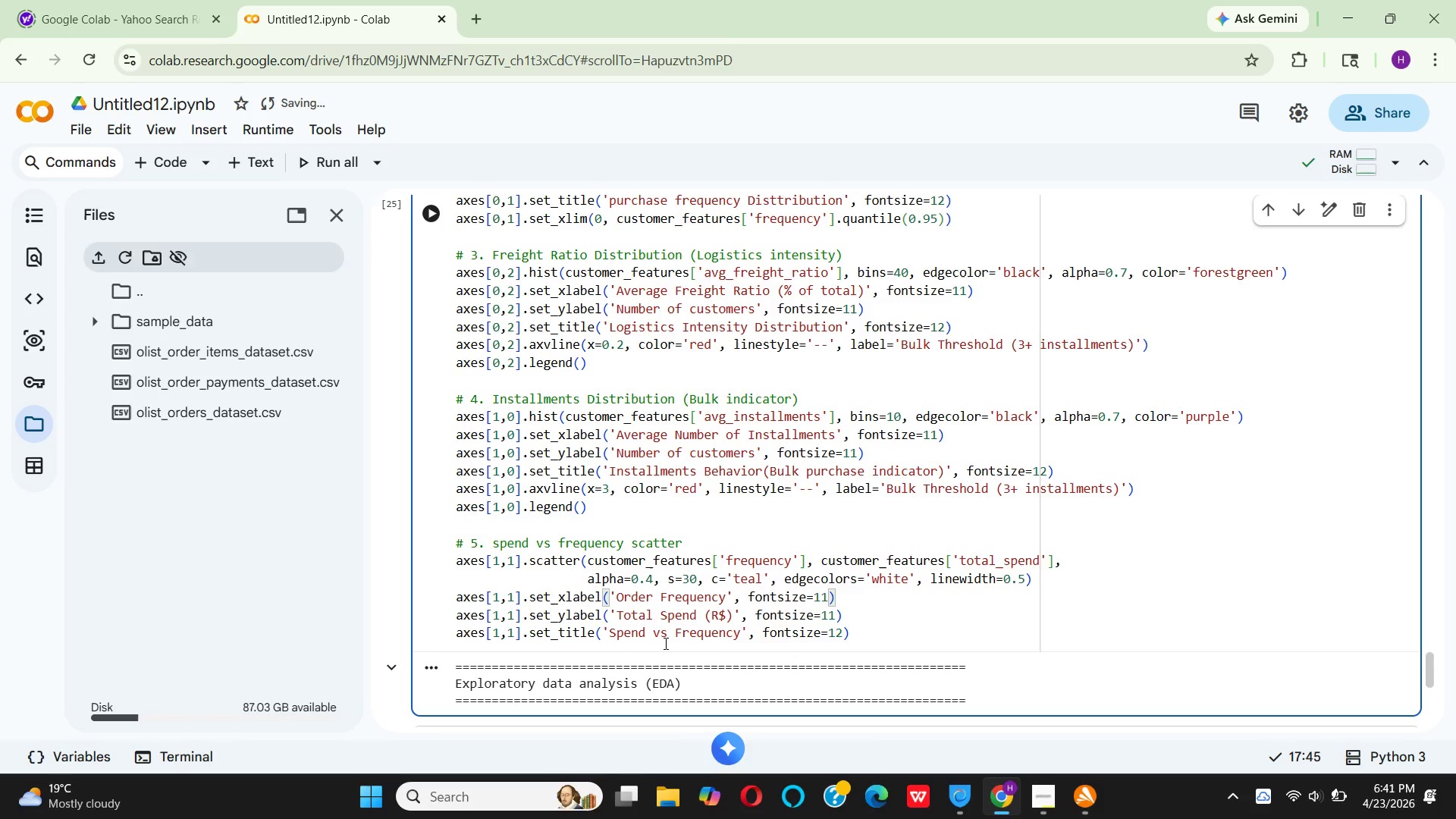 
left_click([740, 633])
 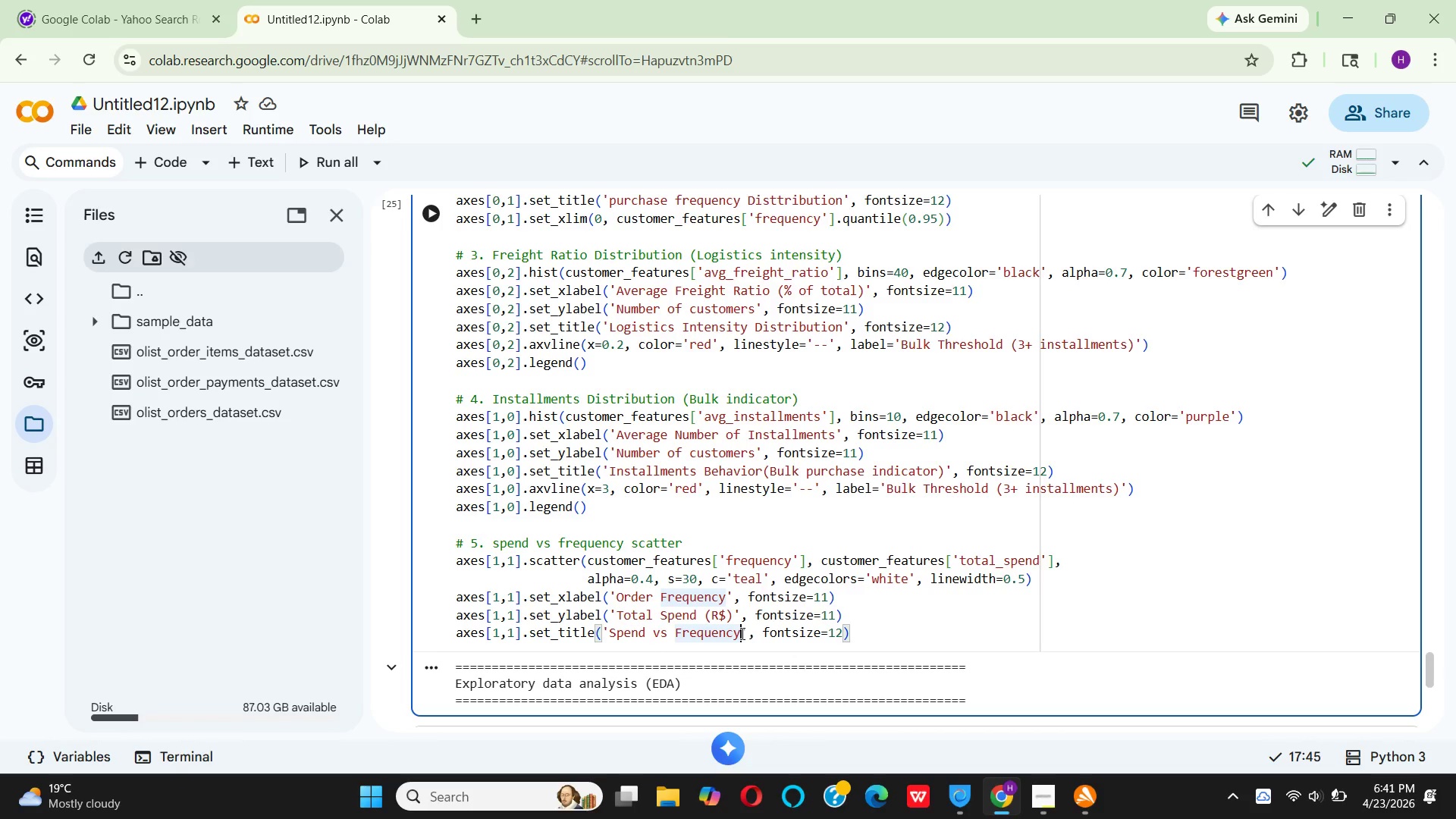 
type( Relationship)
 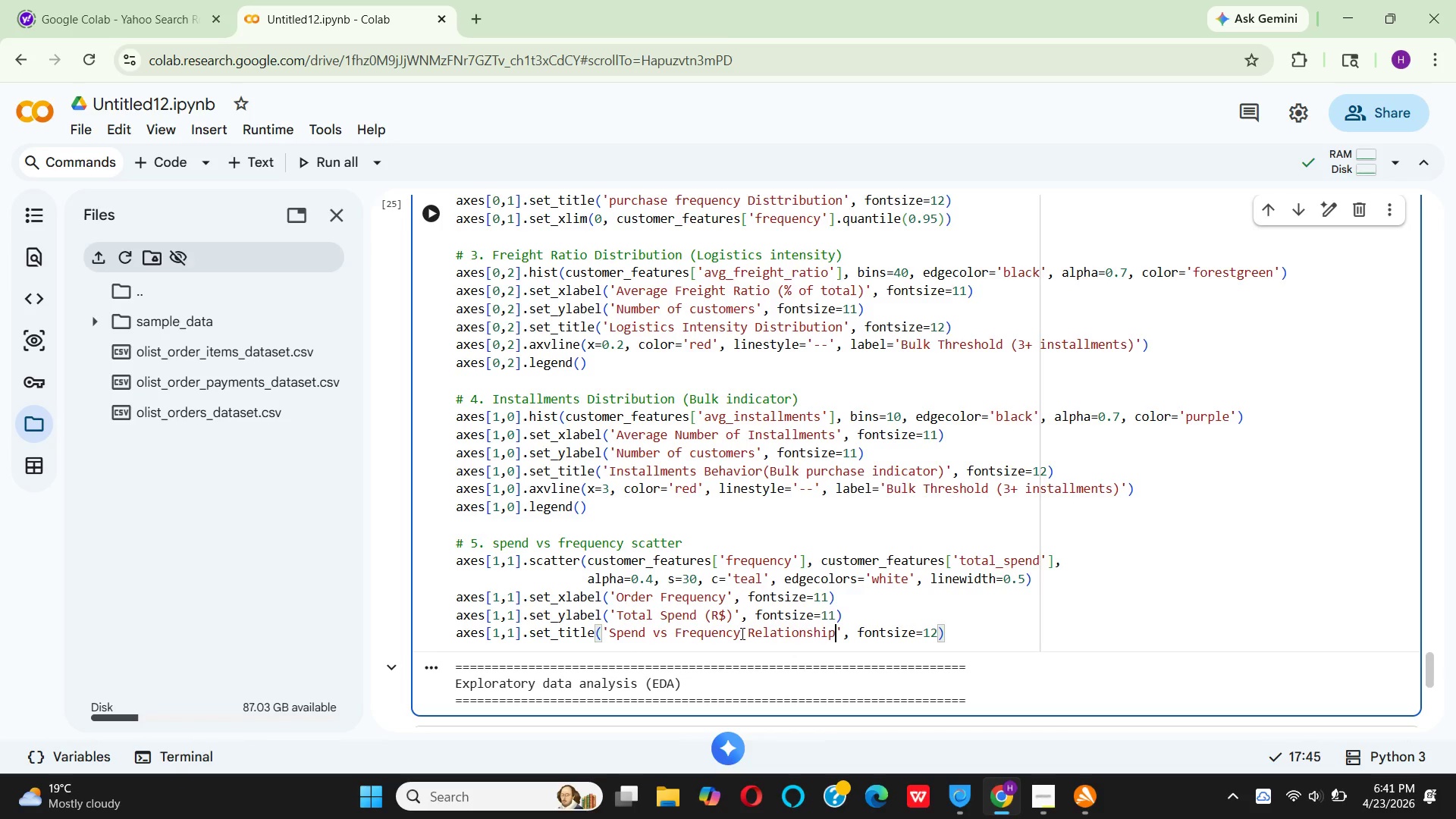 
wait(9.2)
 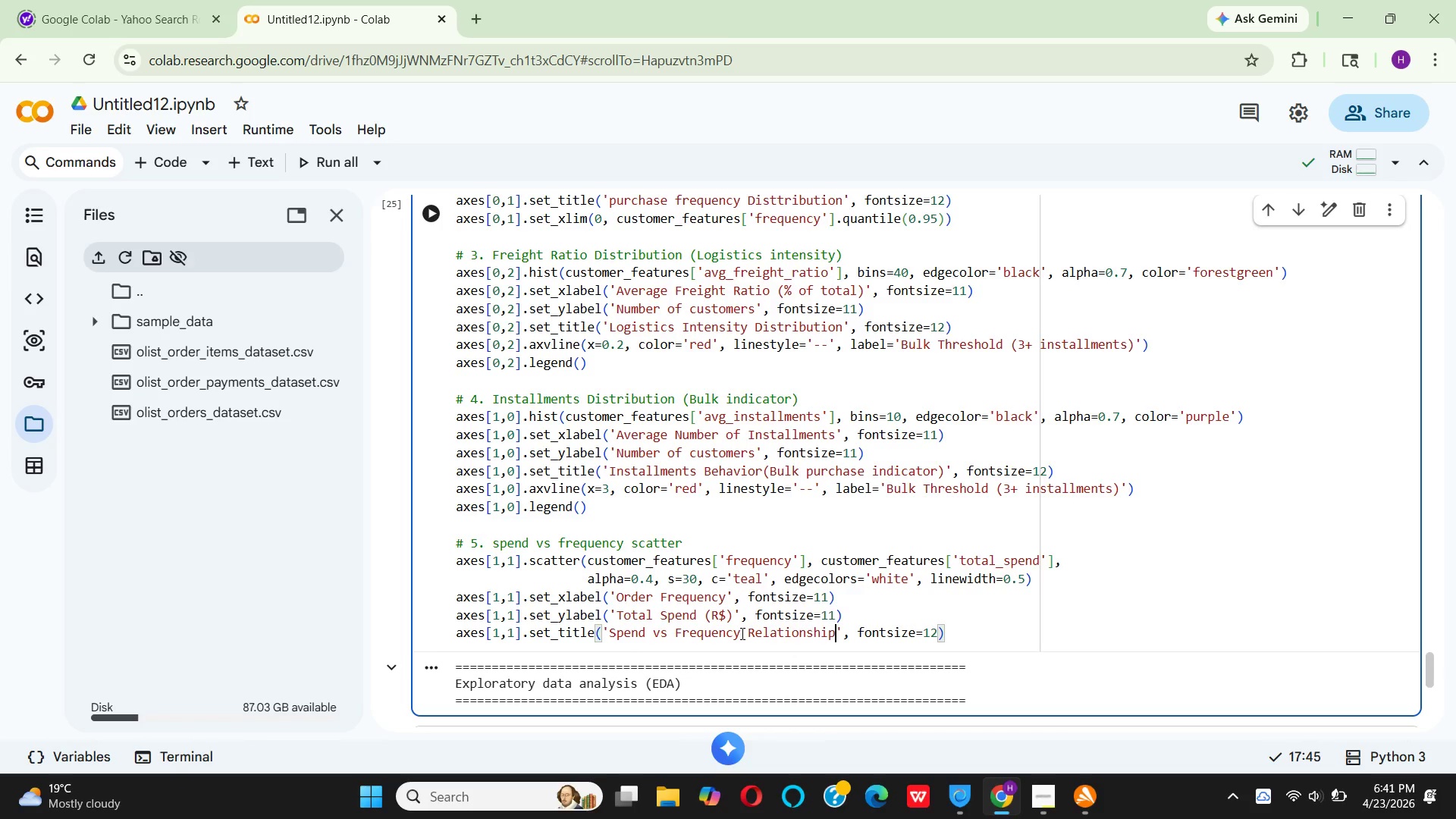 
key(Enter)
 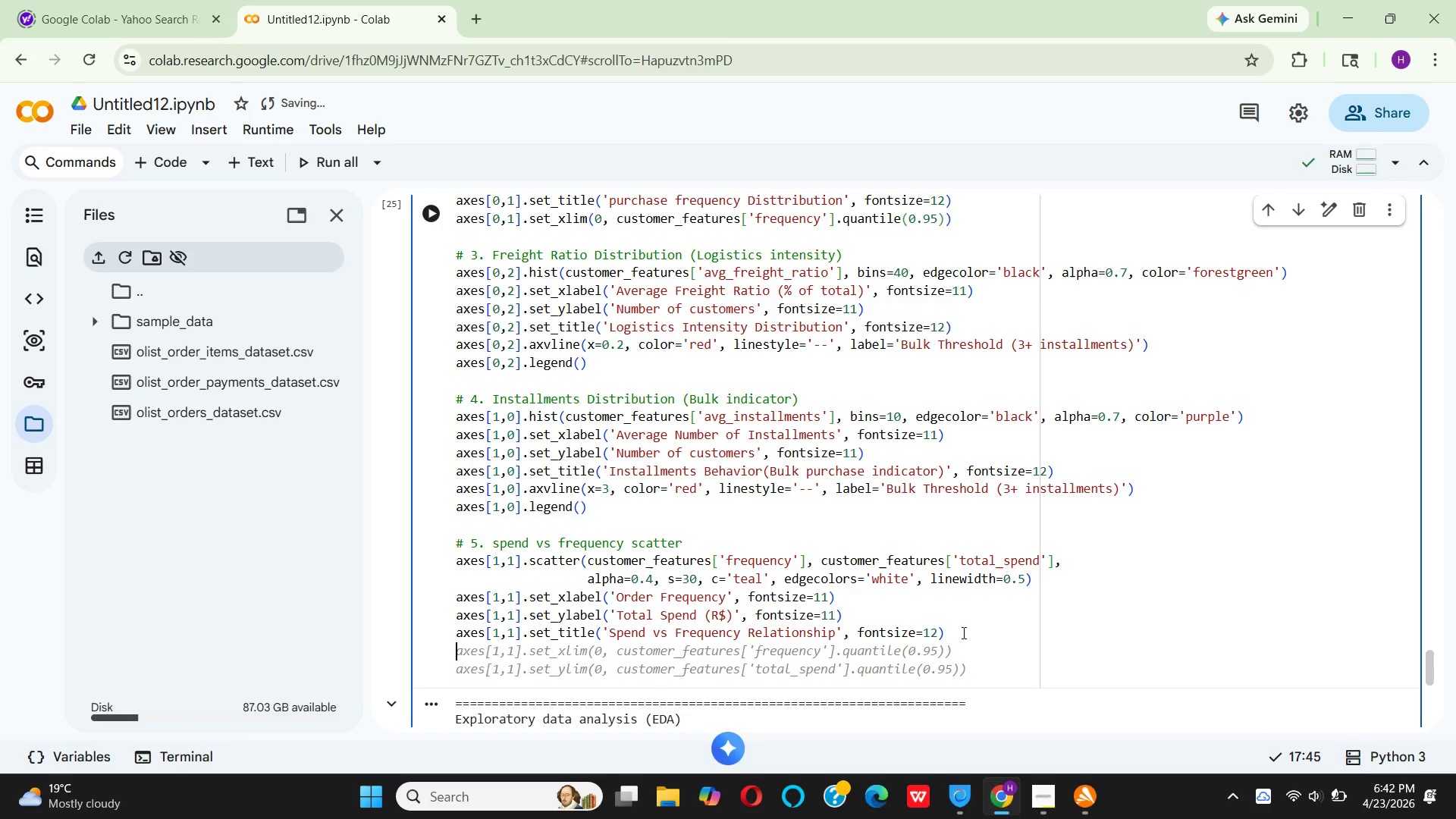 
wait(8.24)
 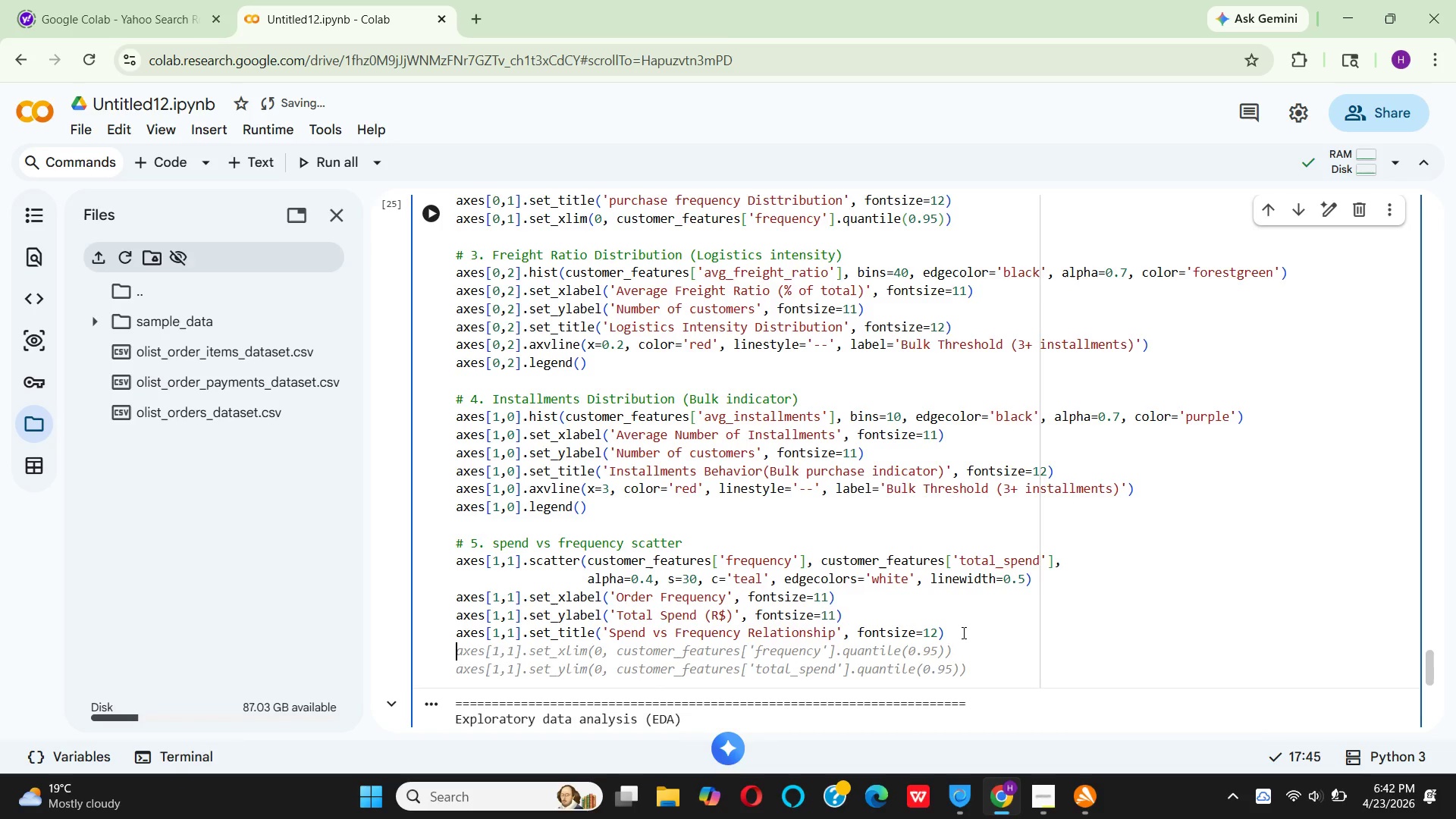 
mouse_move([473, 648])
 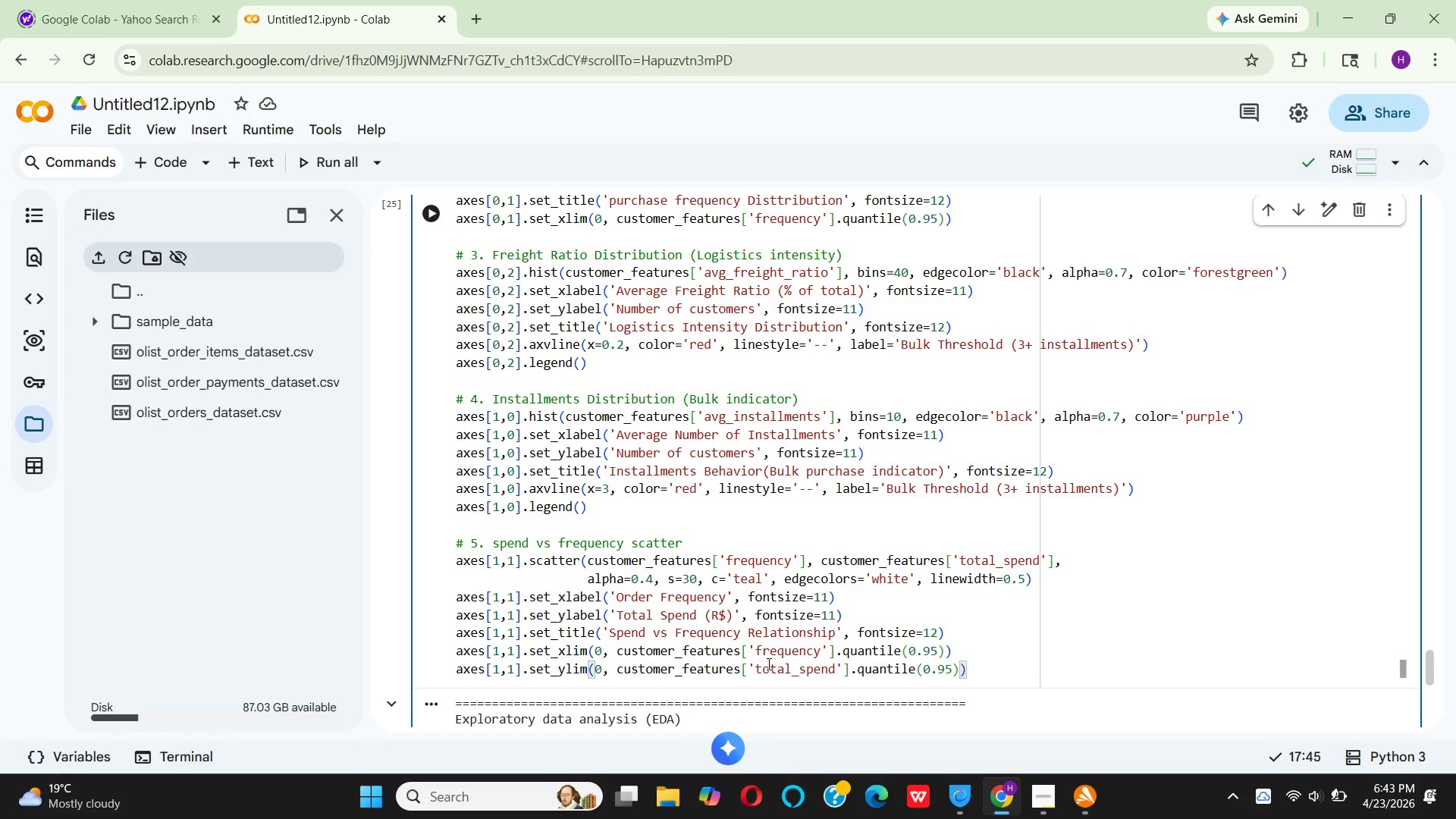 
wait(62.33)
 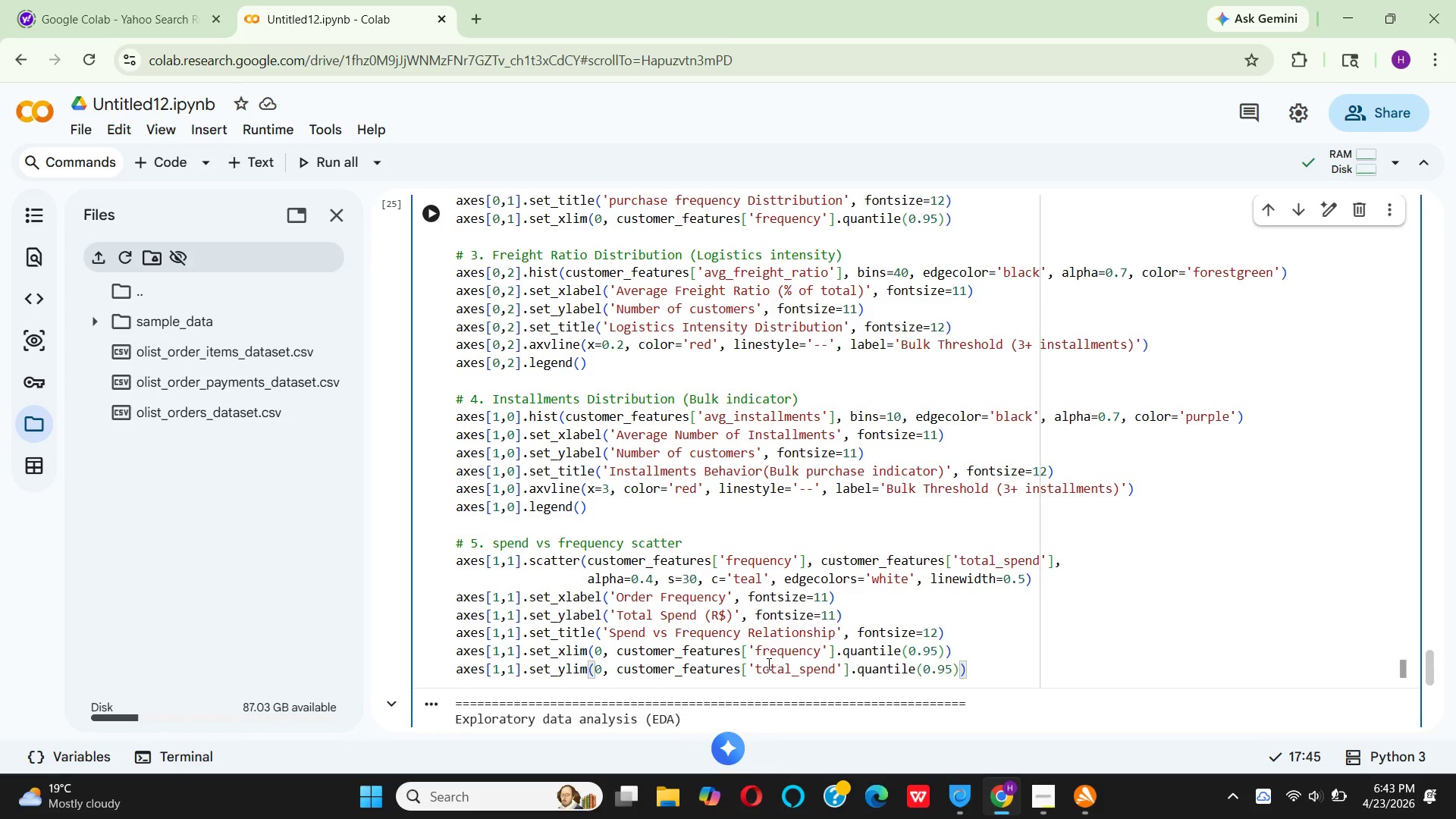 
mouse_move([725, 648])
 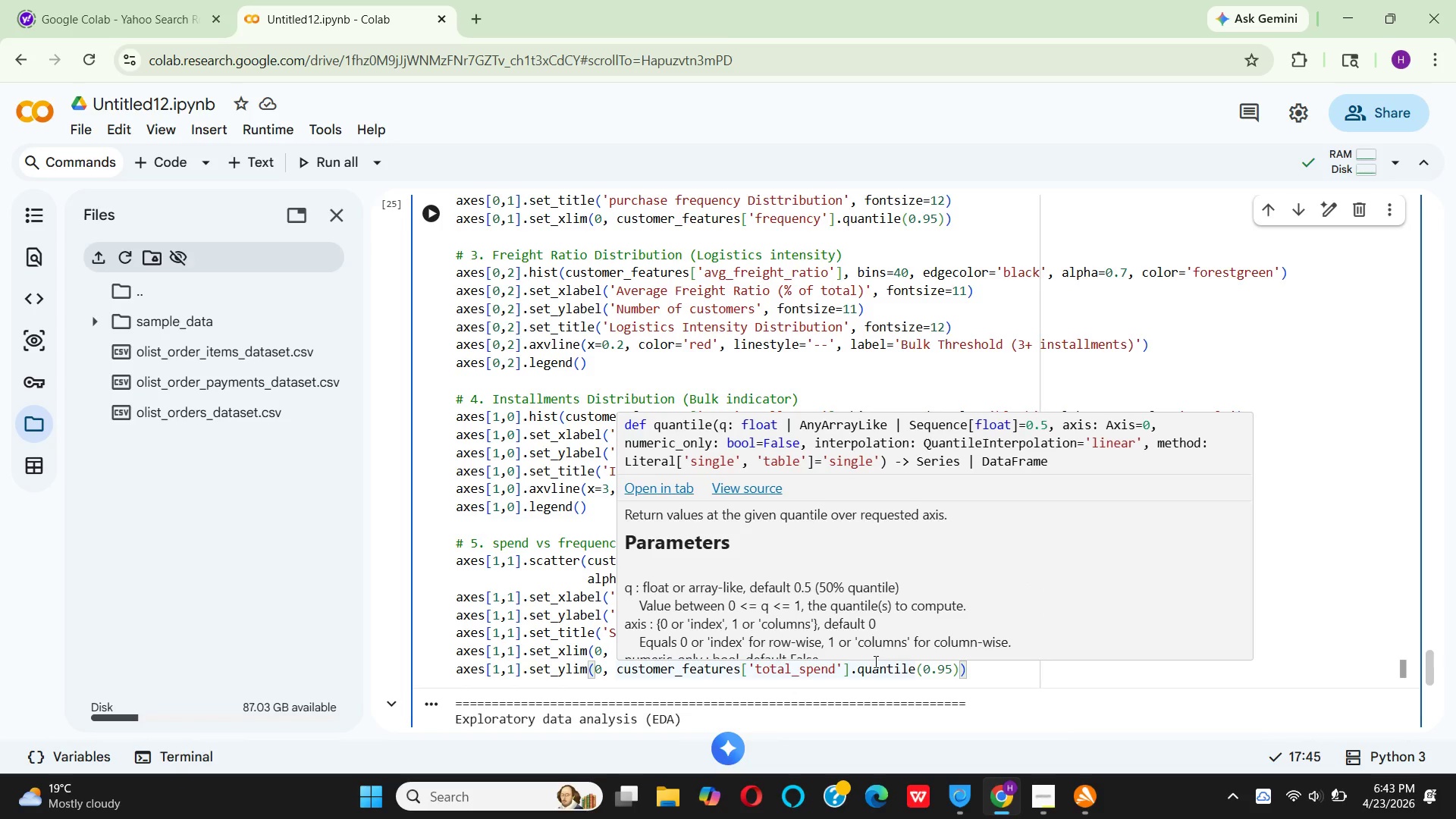 
wait(8.91)
 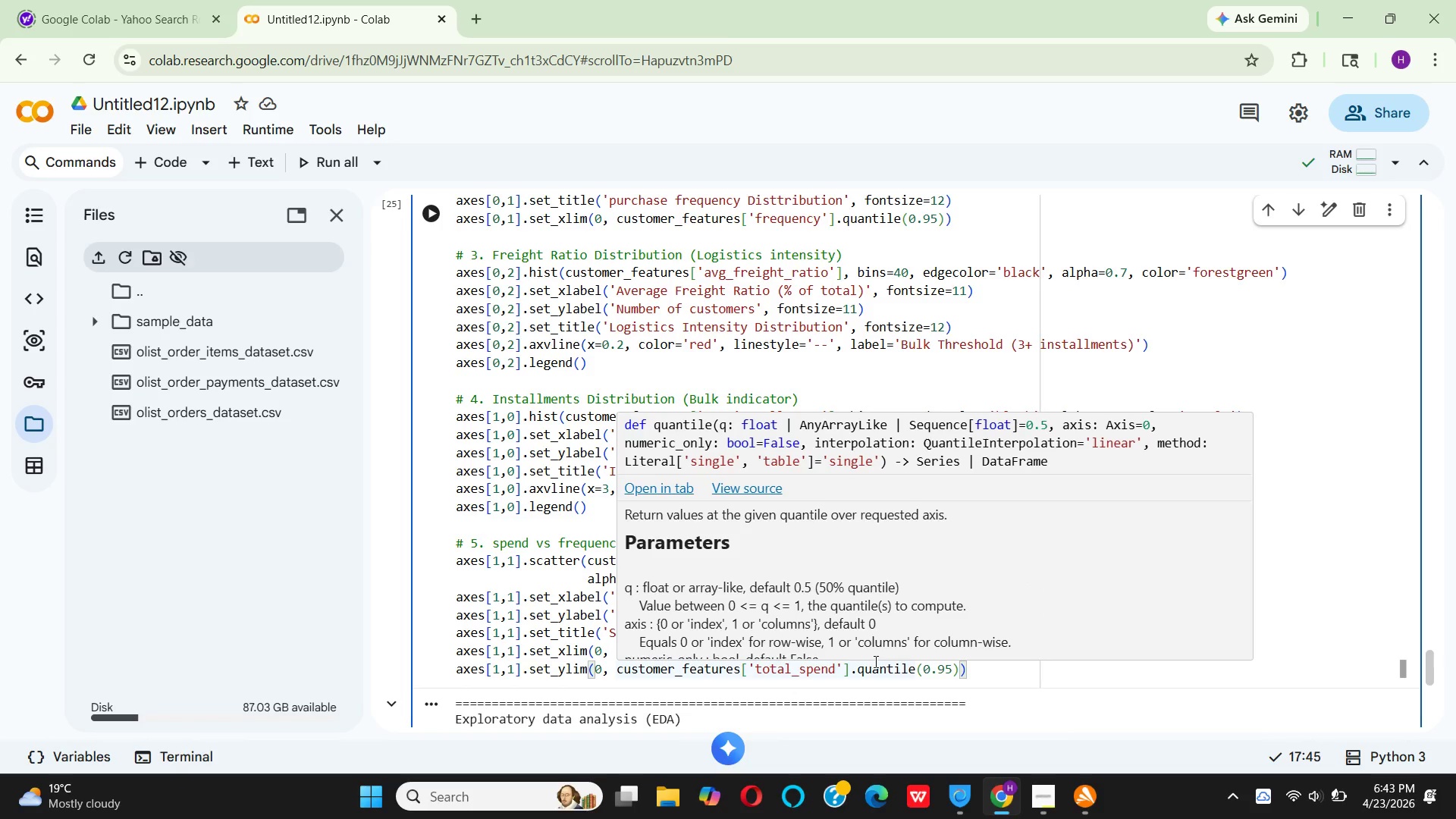 
mouse_move([663, 673])
 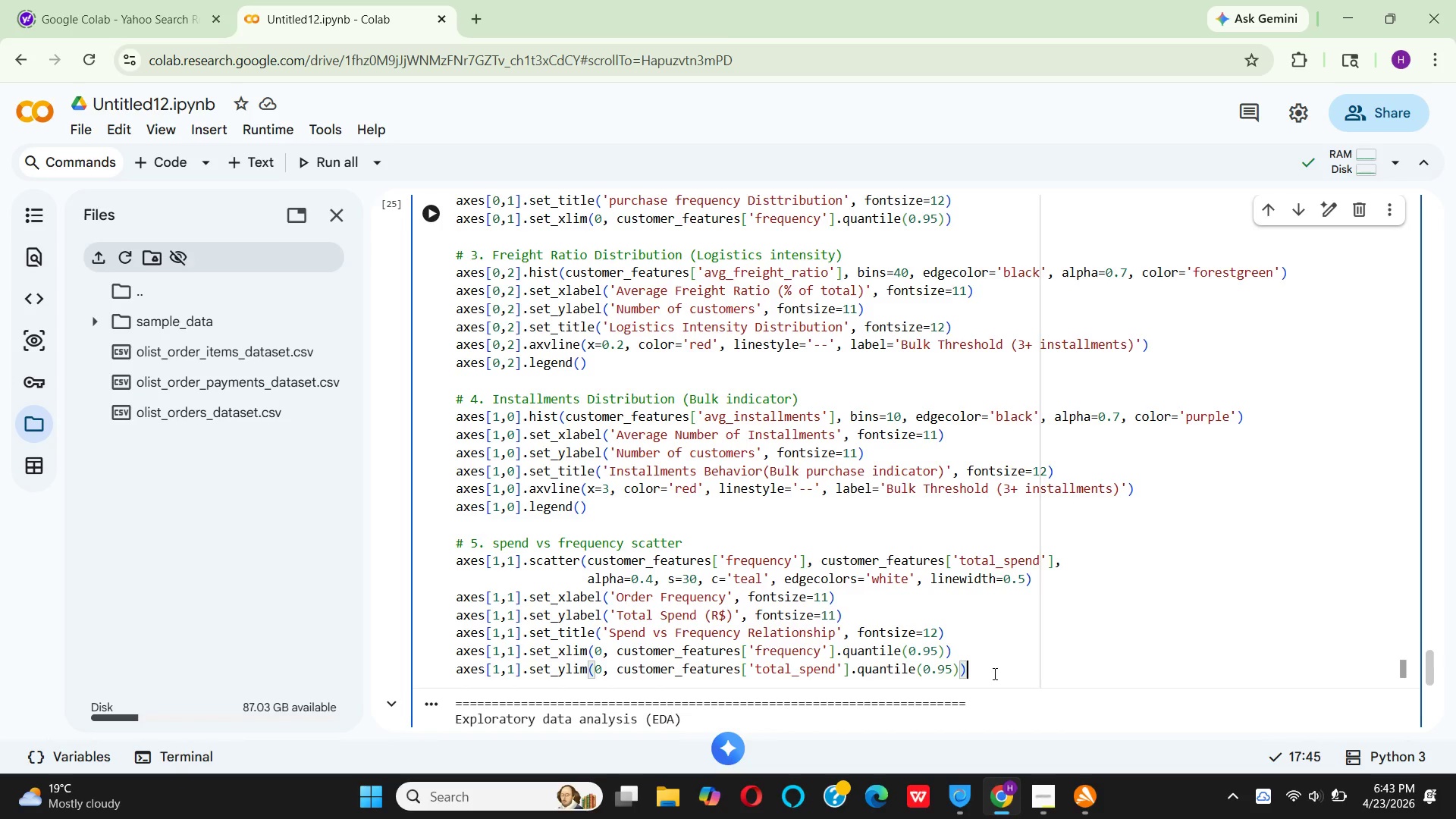 
wait(10.77)
 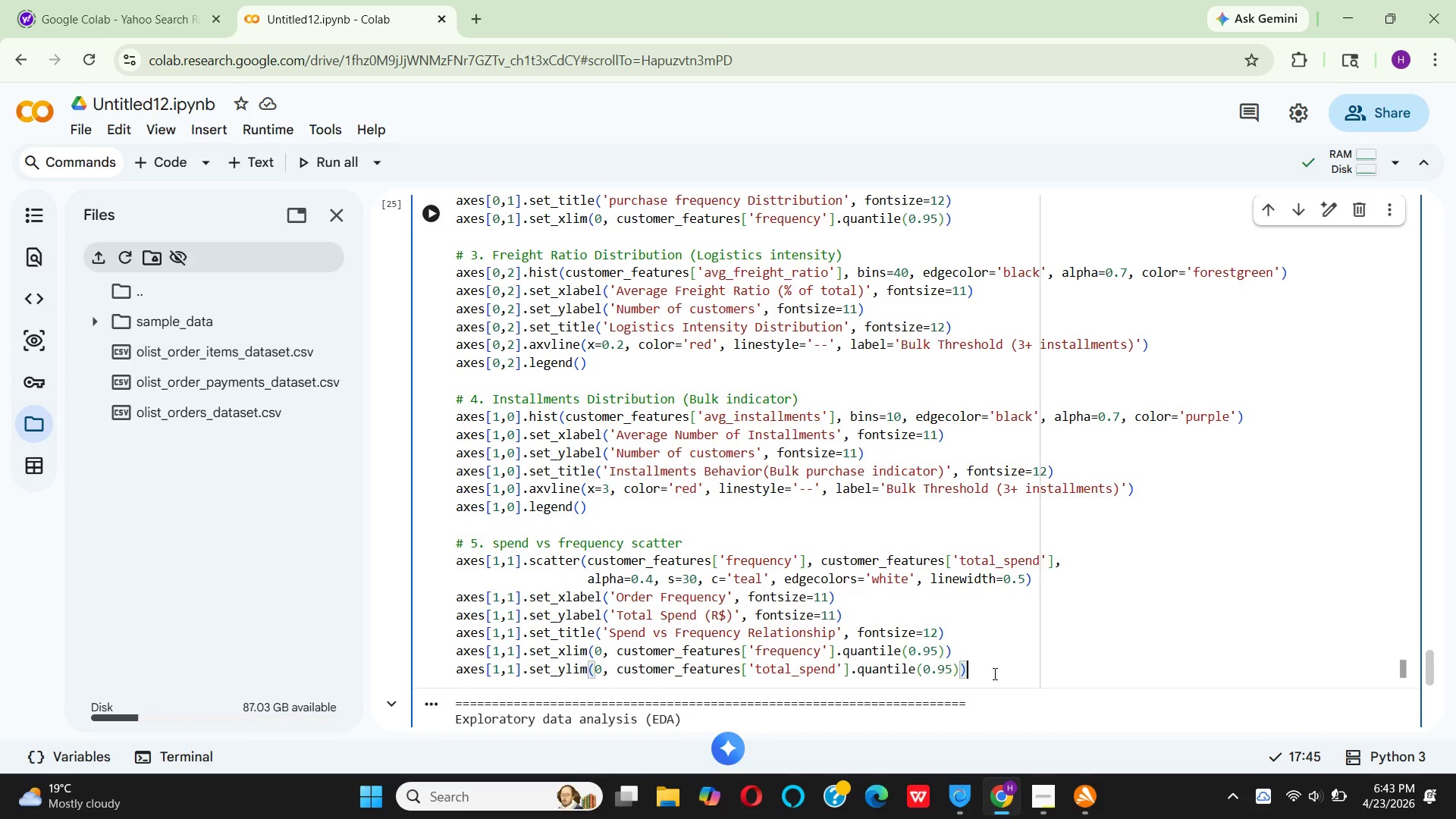 
key(Enter)
 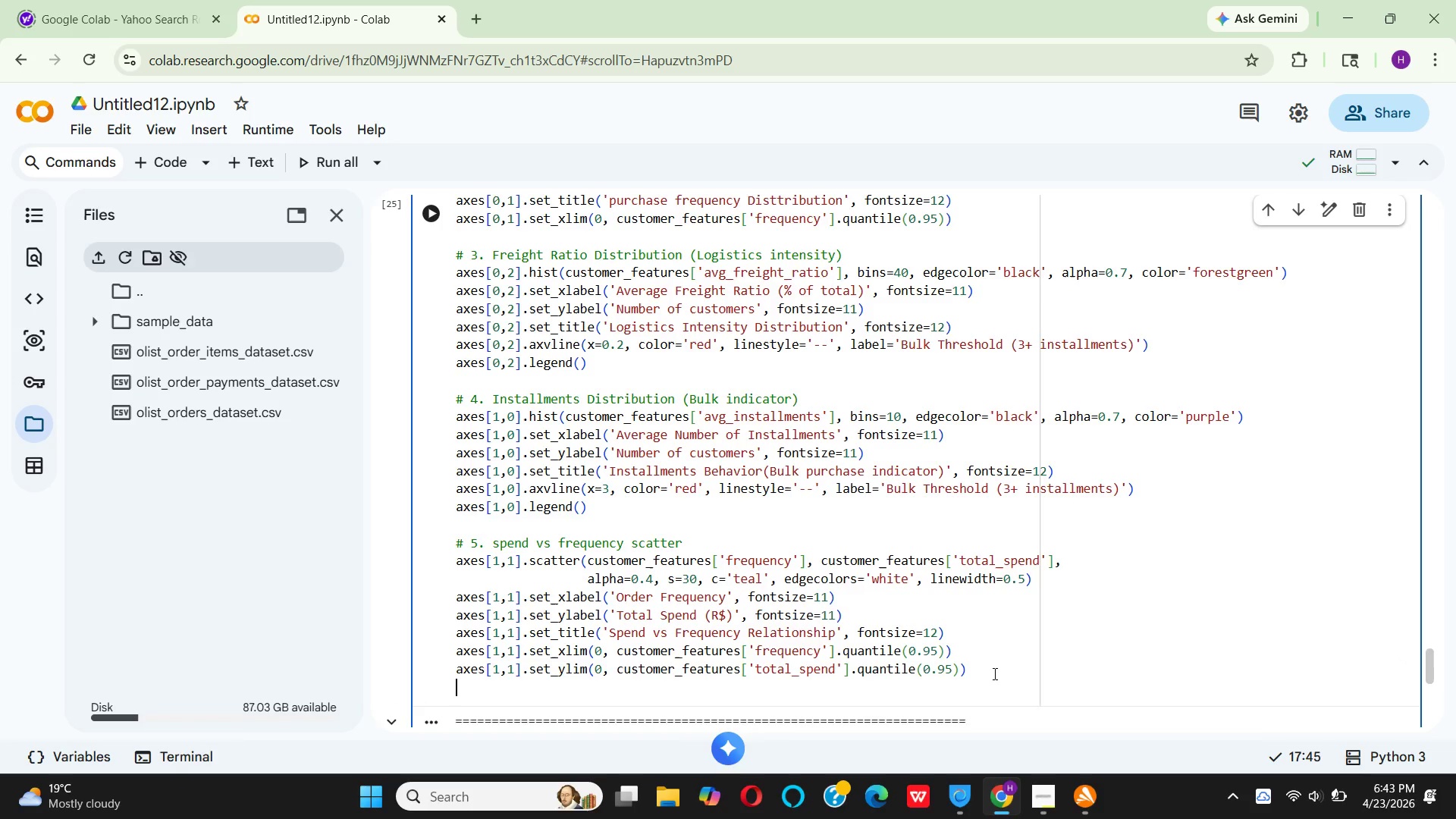 
key(Enter)
 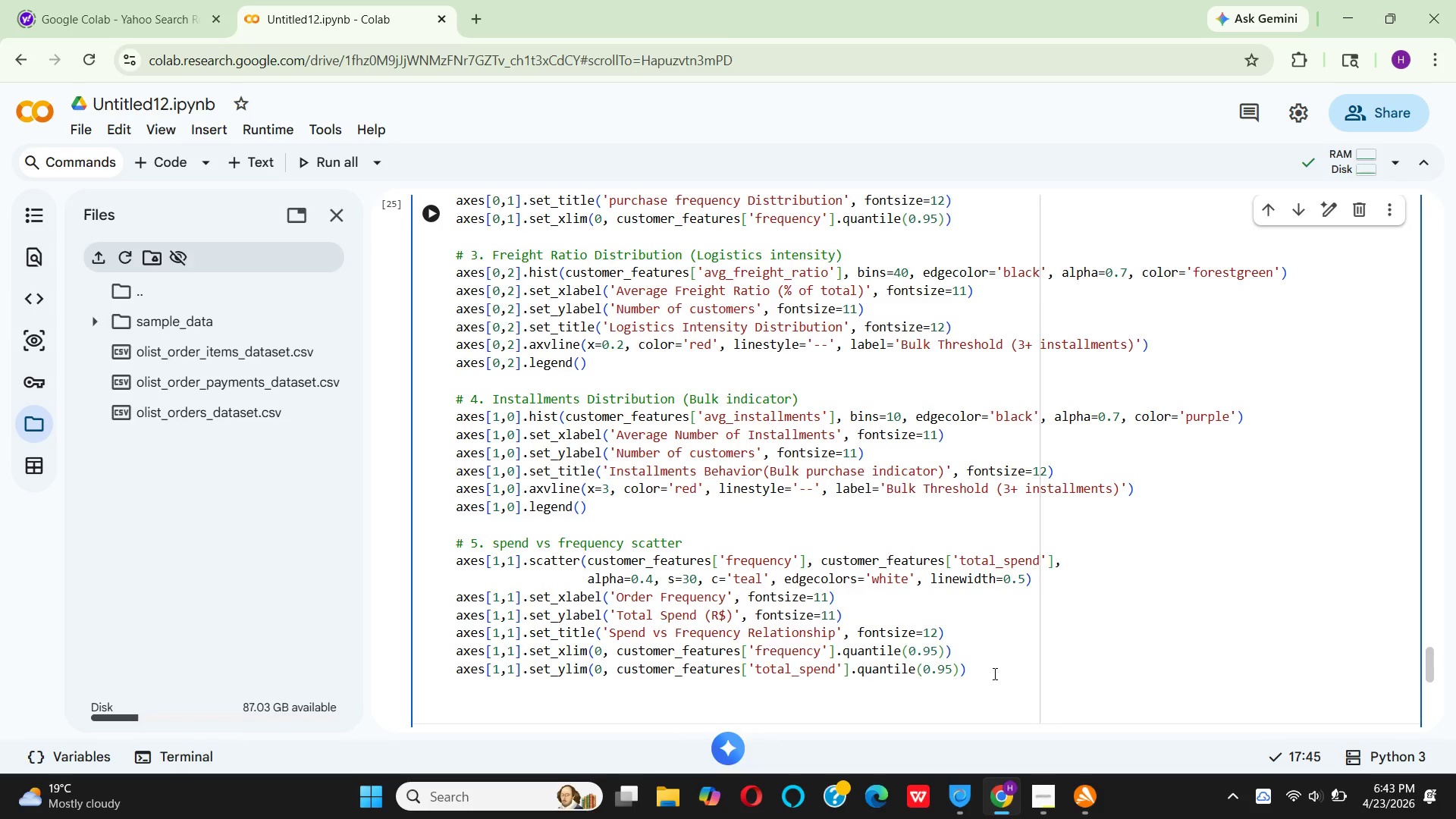 
key(Shift+3)
 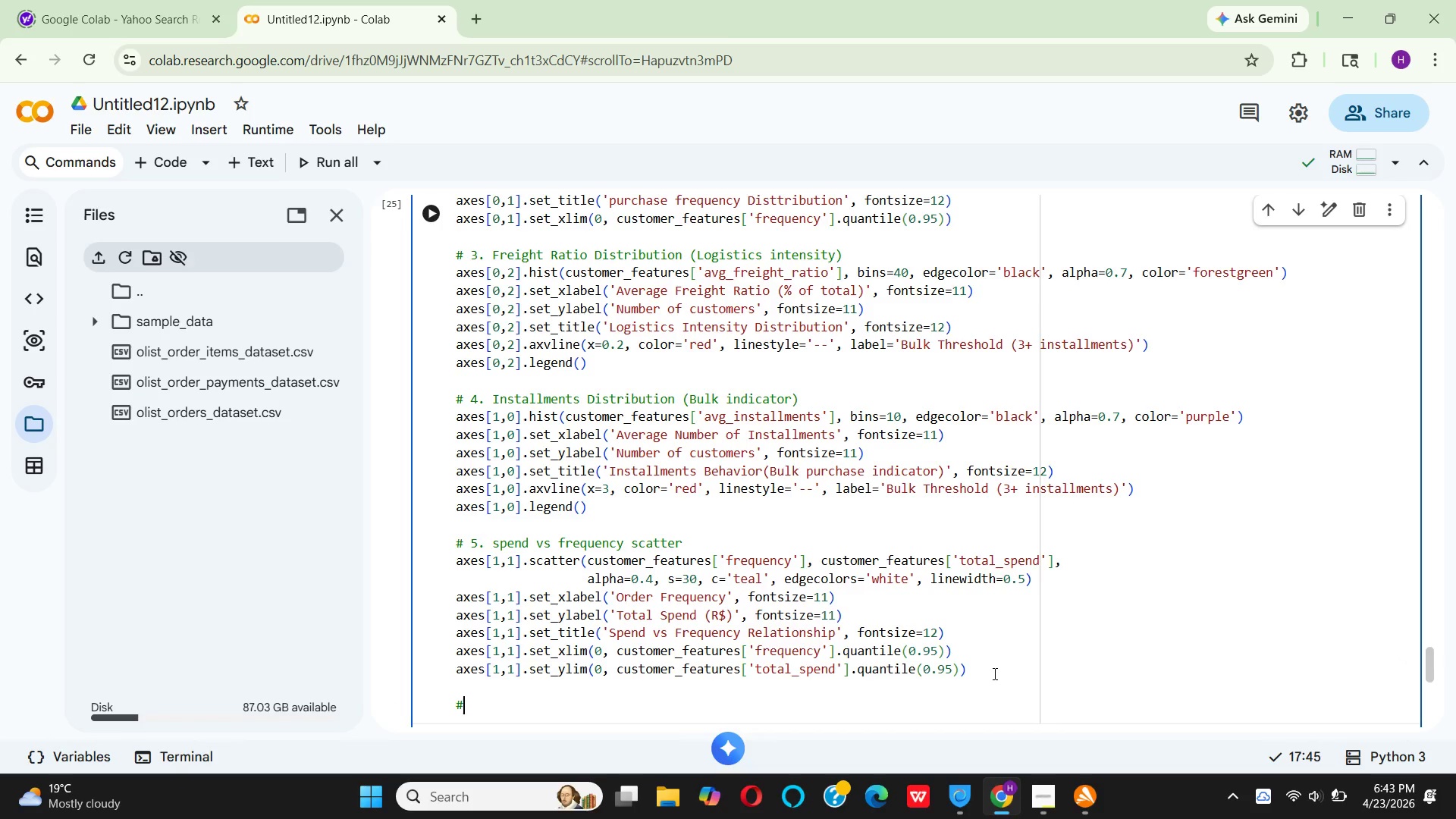 
key(Space)
 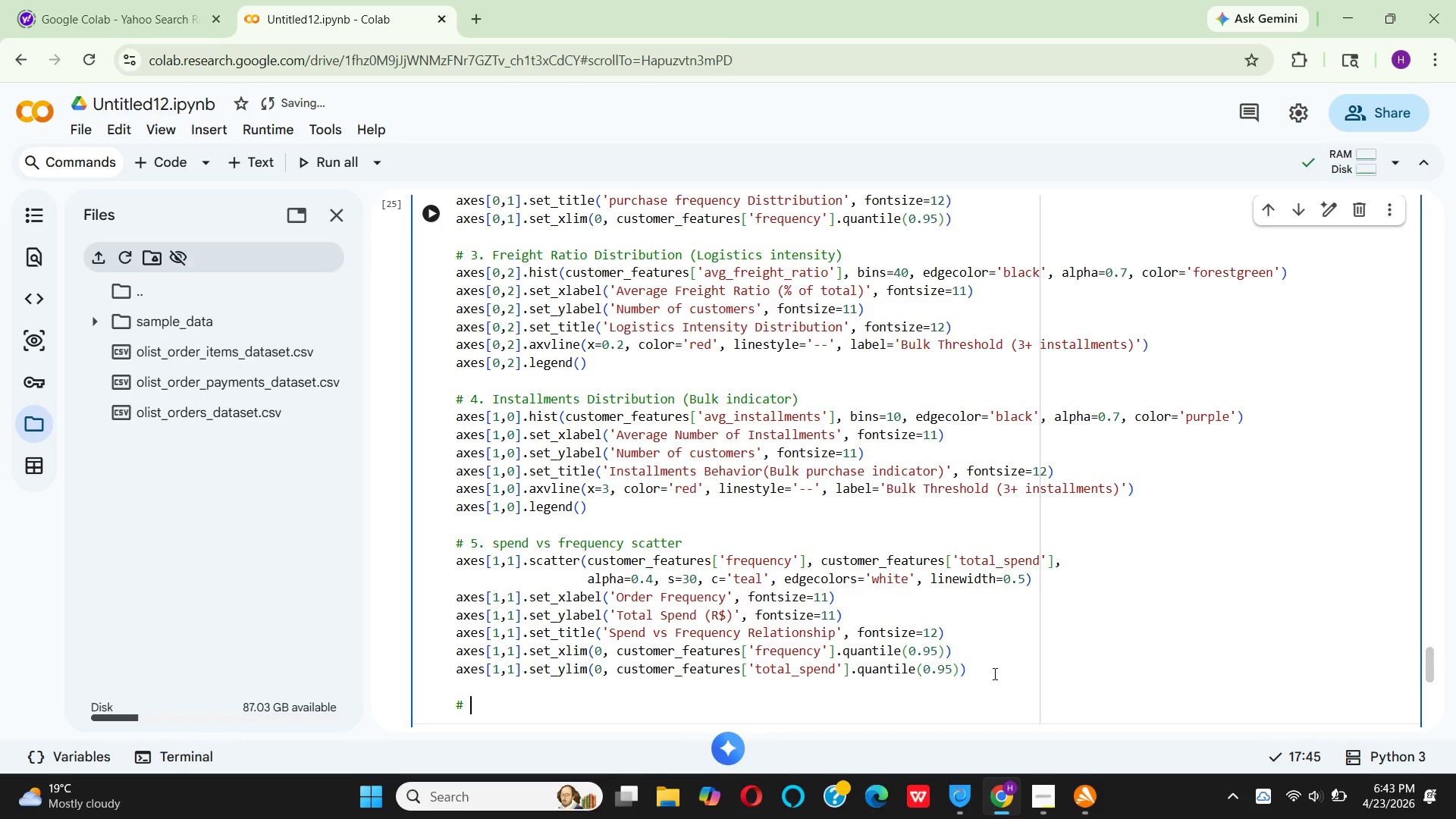 
key(6)
 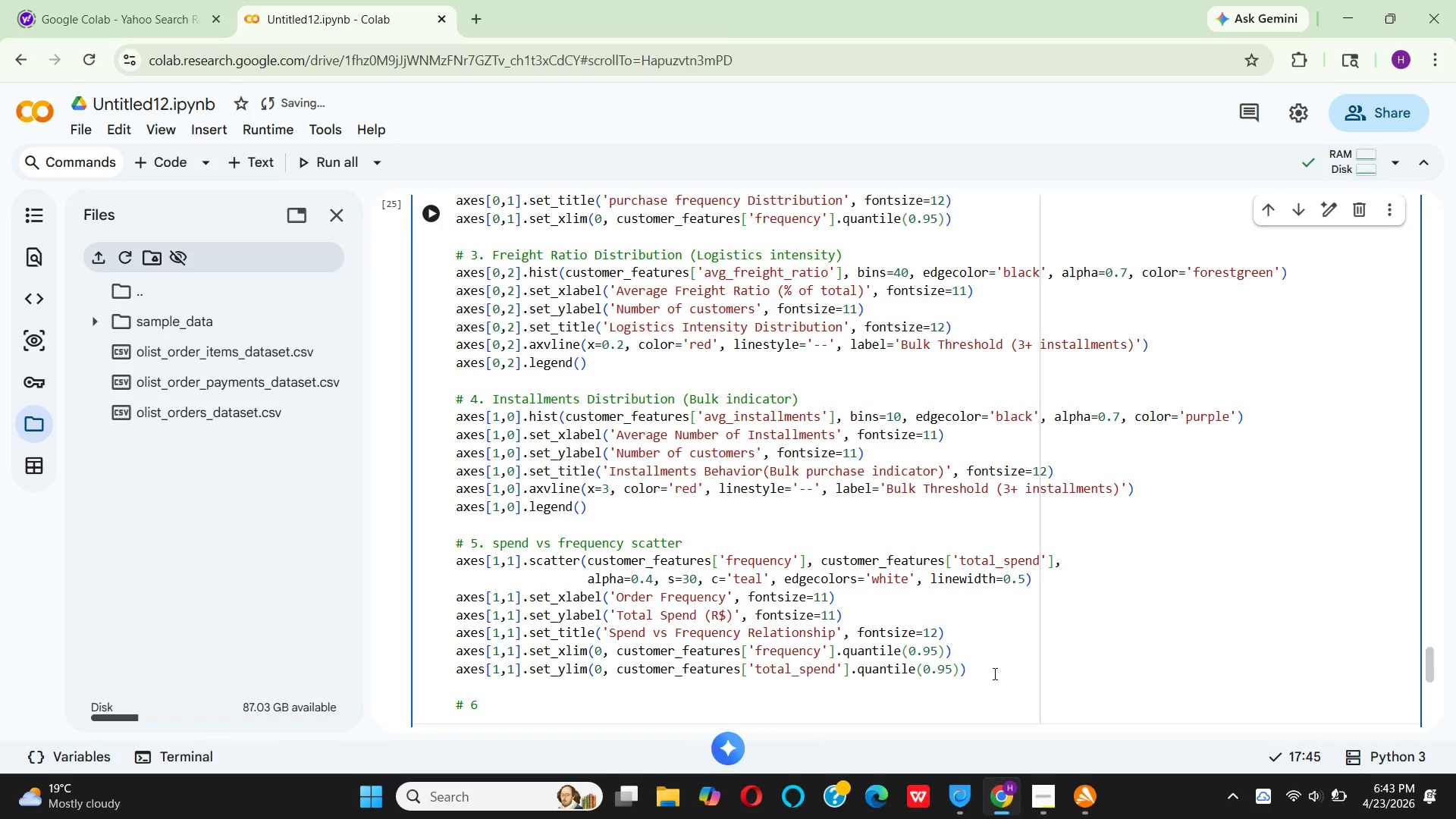 
key(Period)
 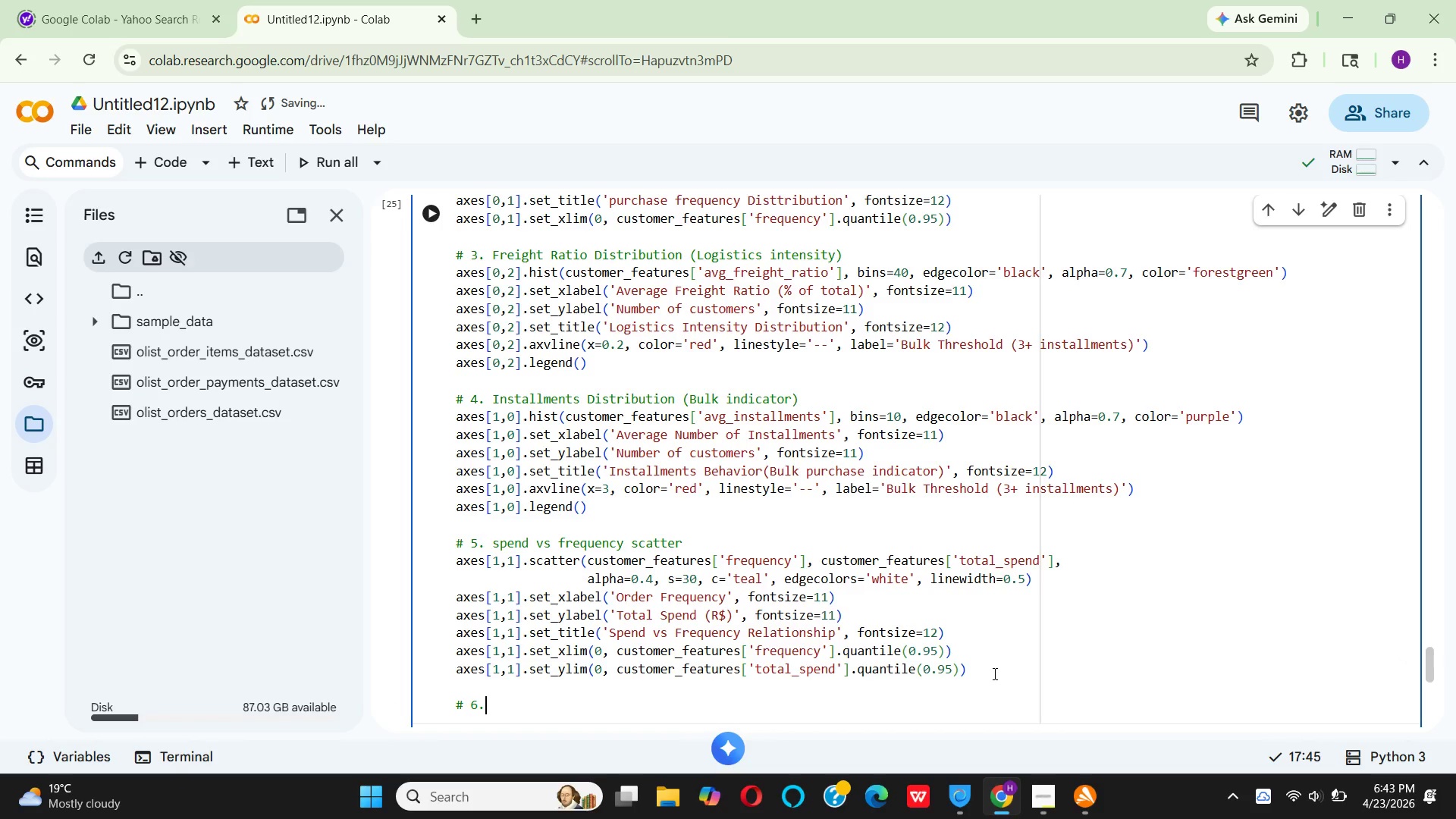 
key(Space)
 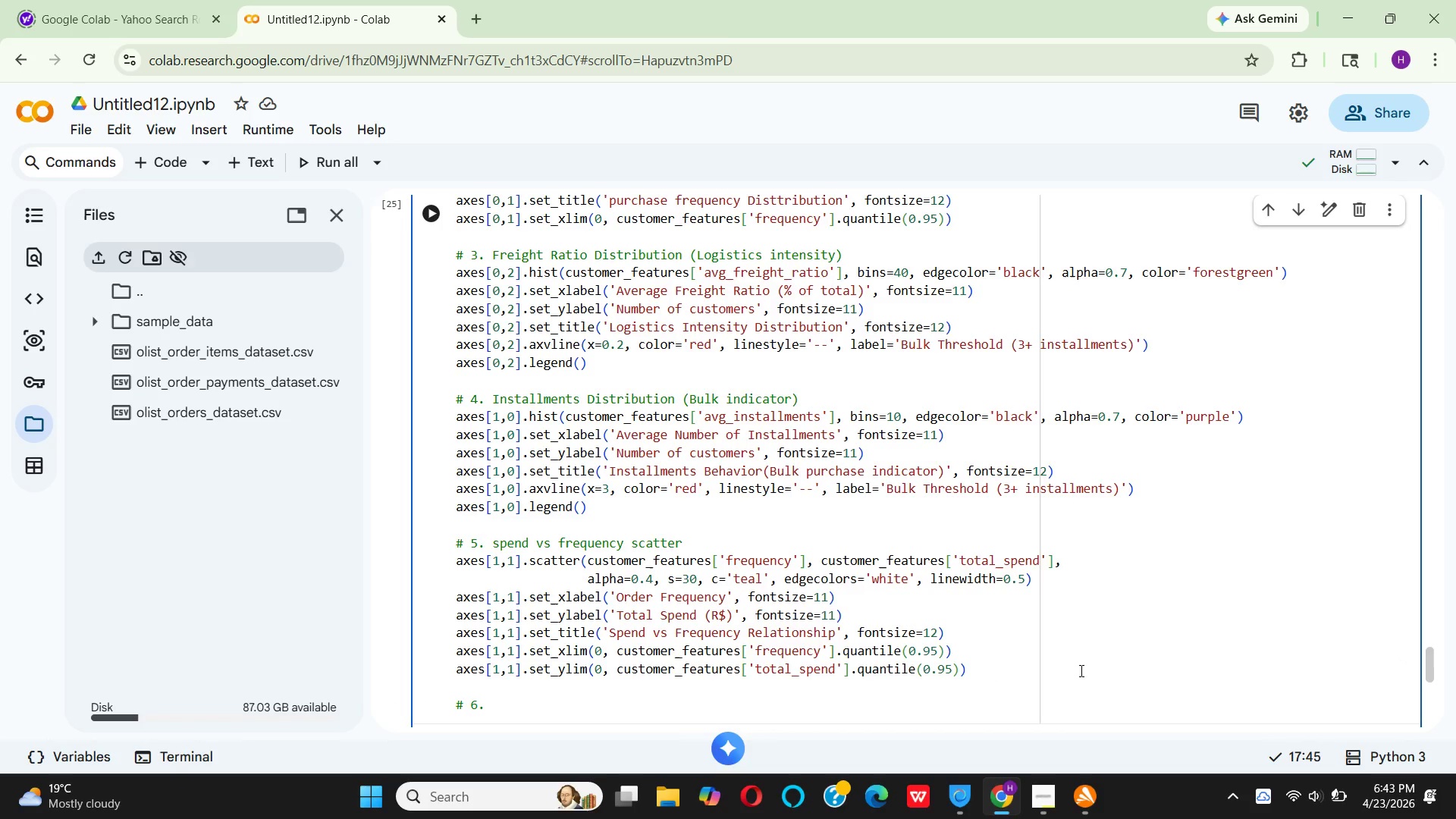 
scroll: coordinate [1139, 647], scroll_direction: down, amount: 2.0
 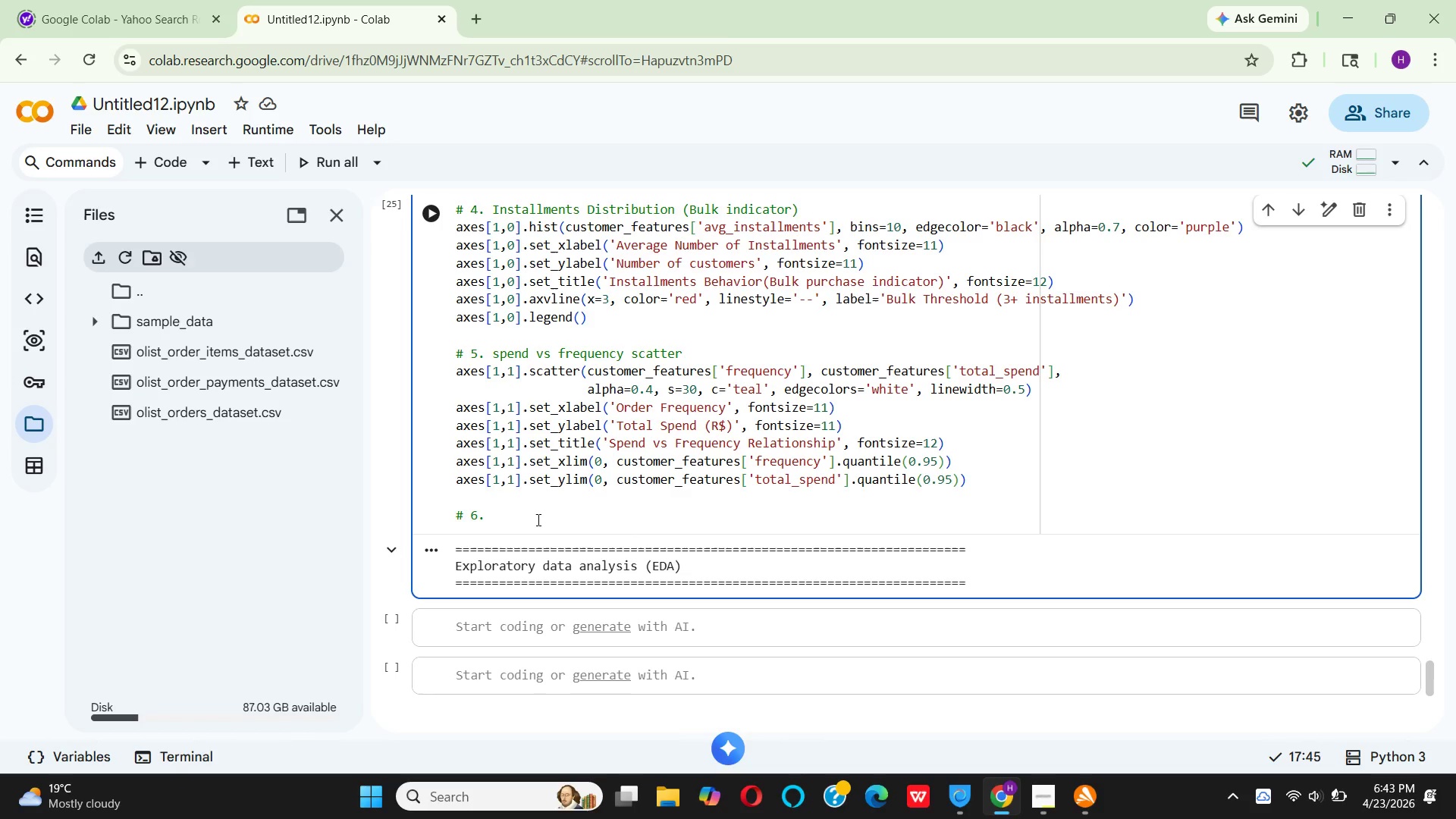 
wait(11.19)
 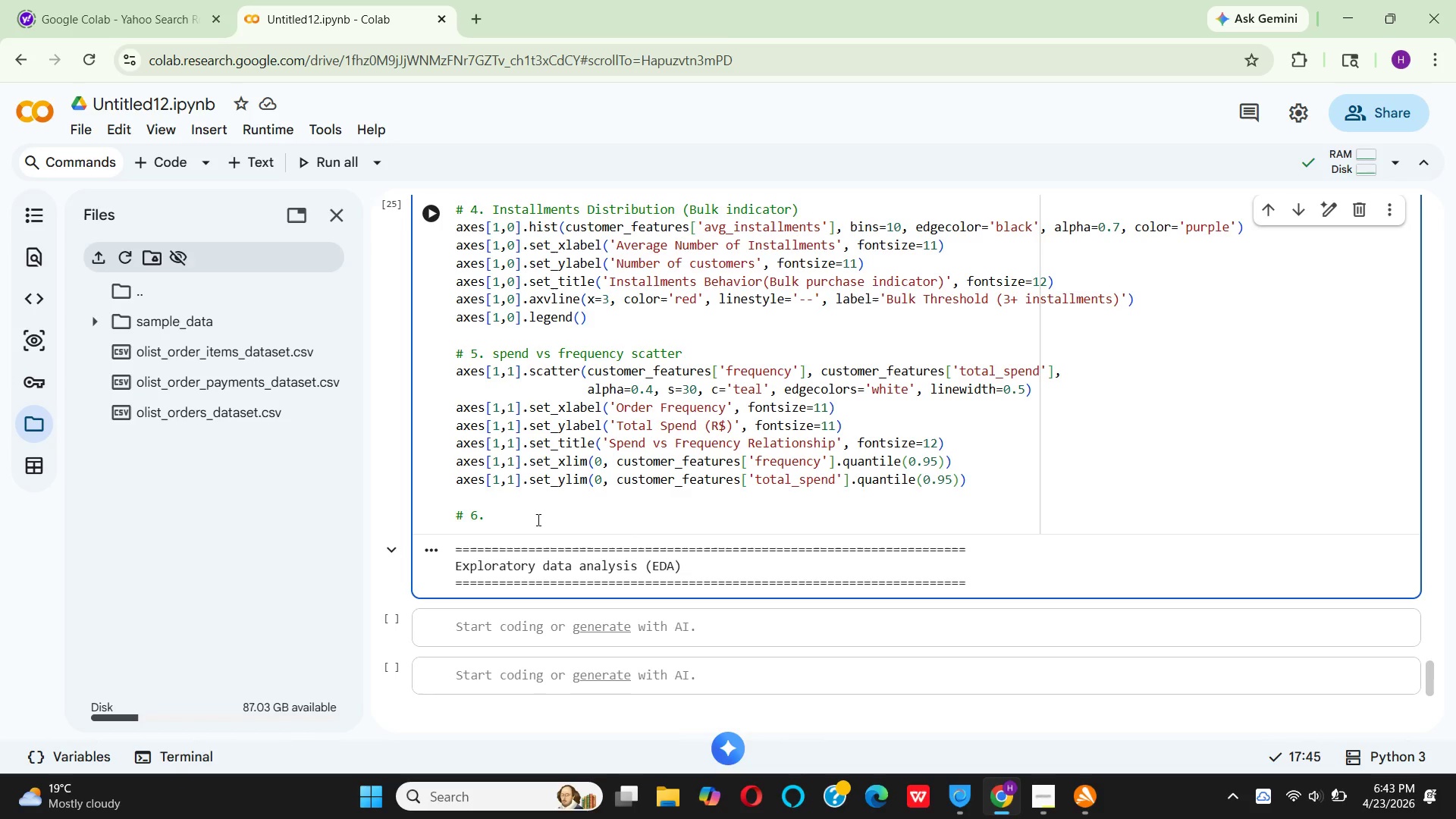 
type(payment type distriution)
 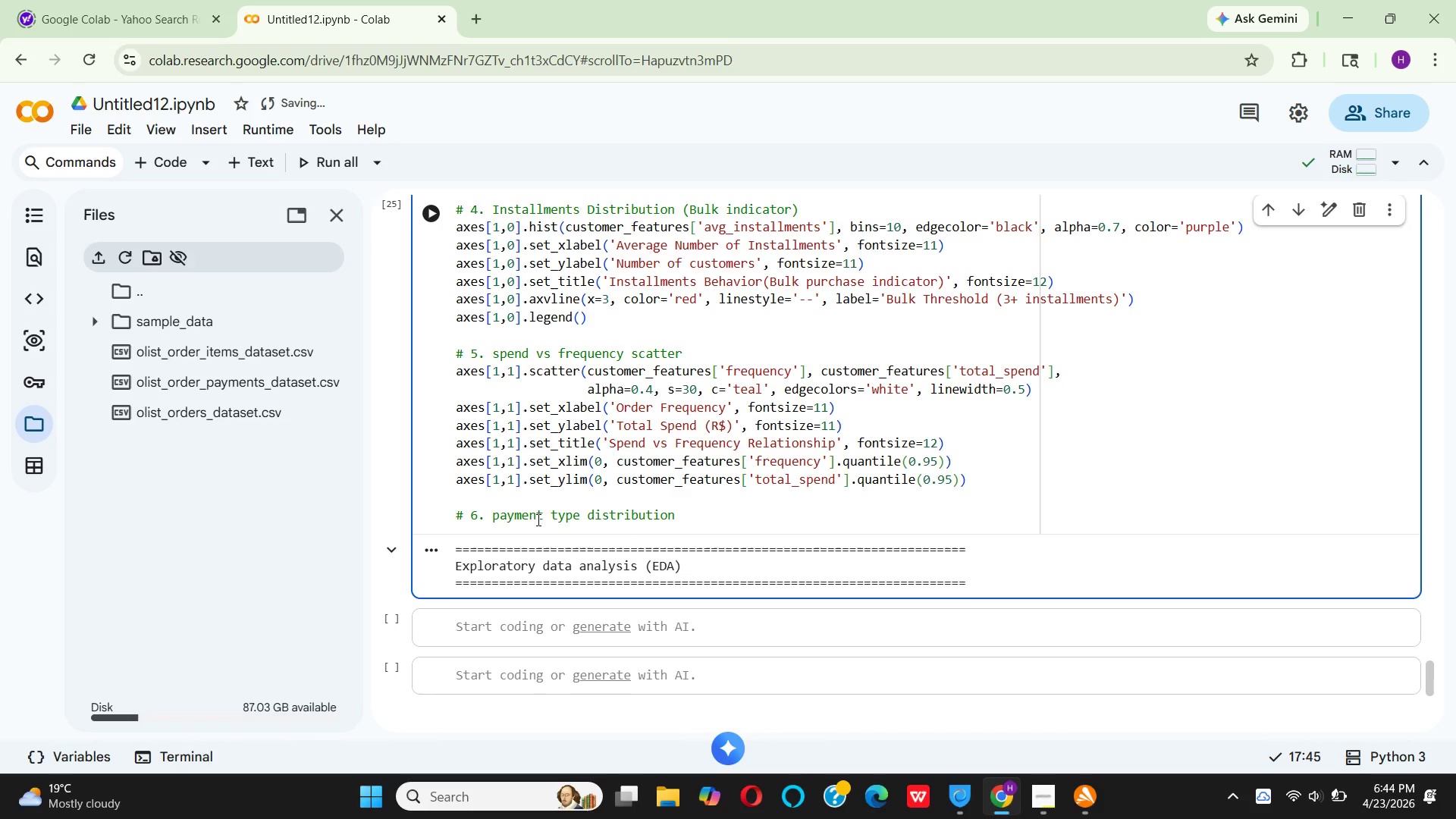 
hold_key(key=B, duration=0.33)
 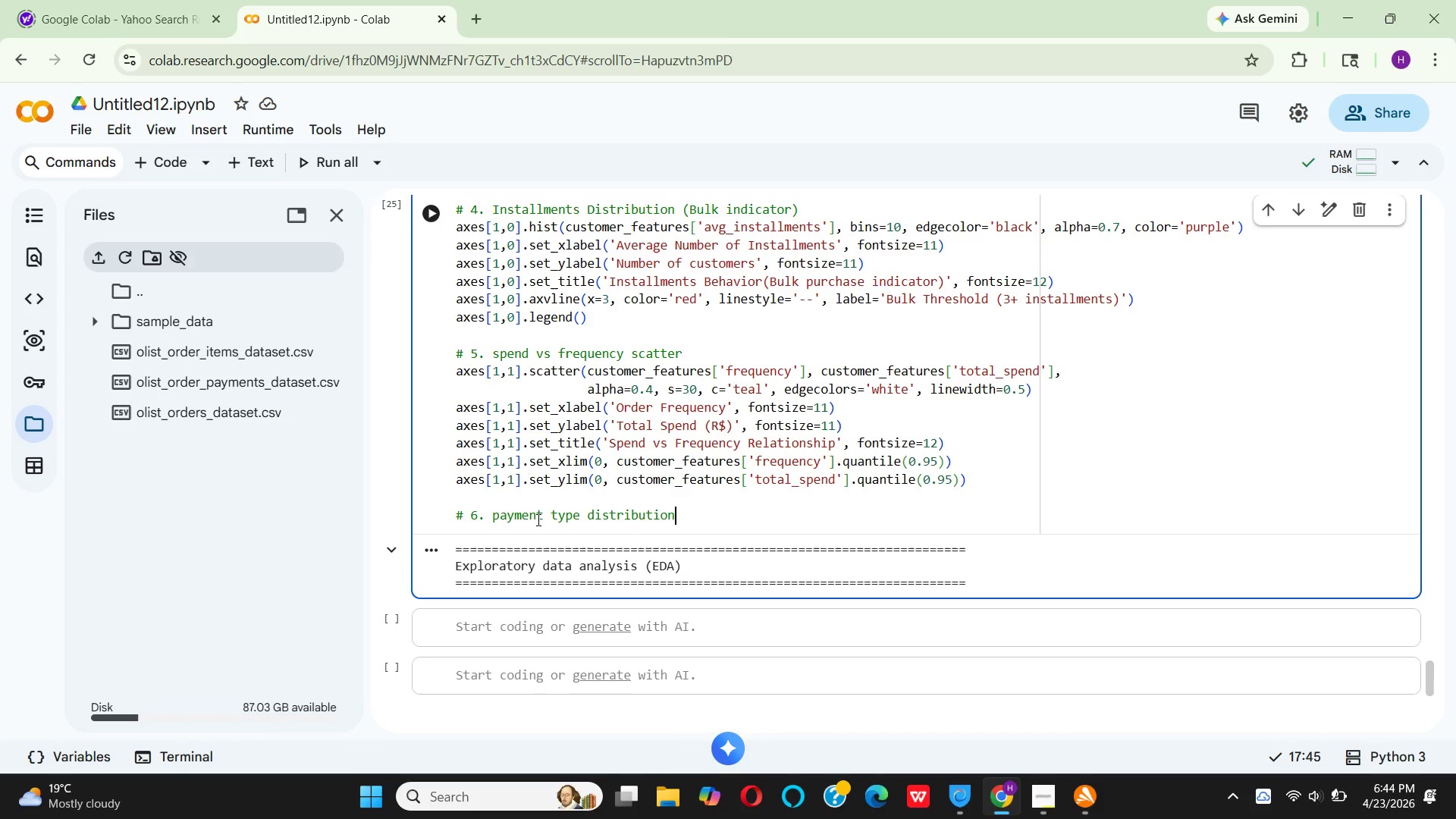 
key(Enter)
 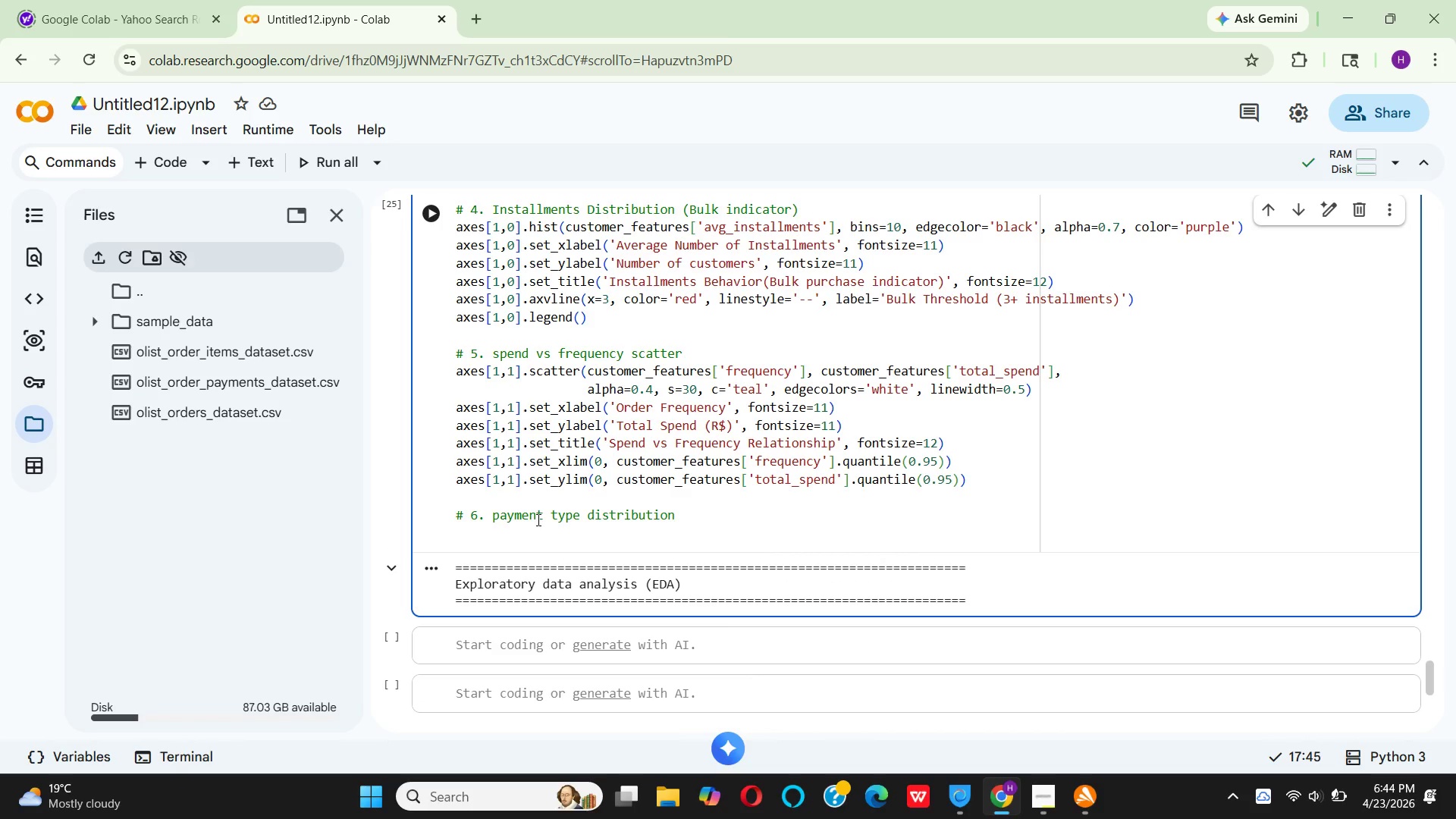 
key(P)
 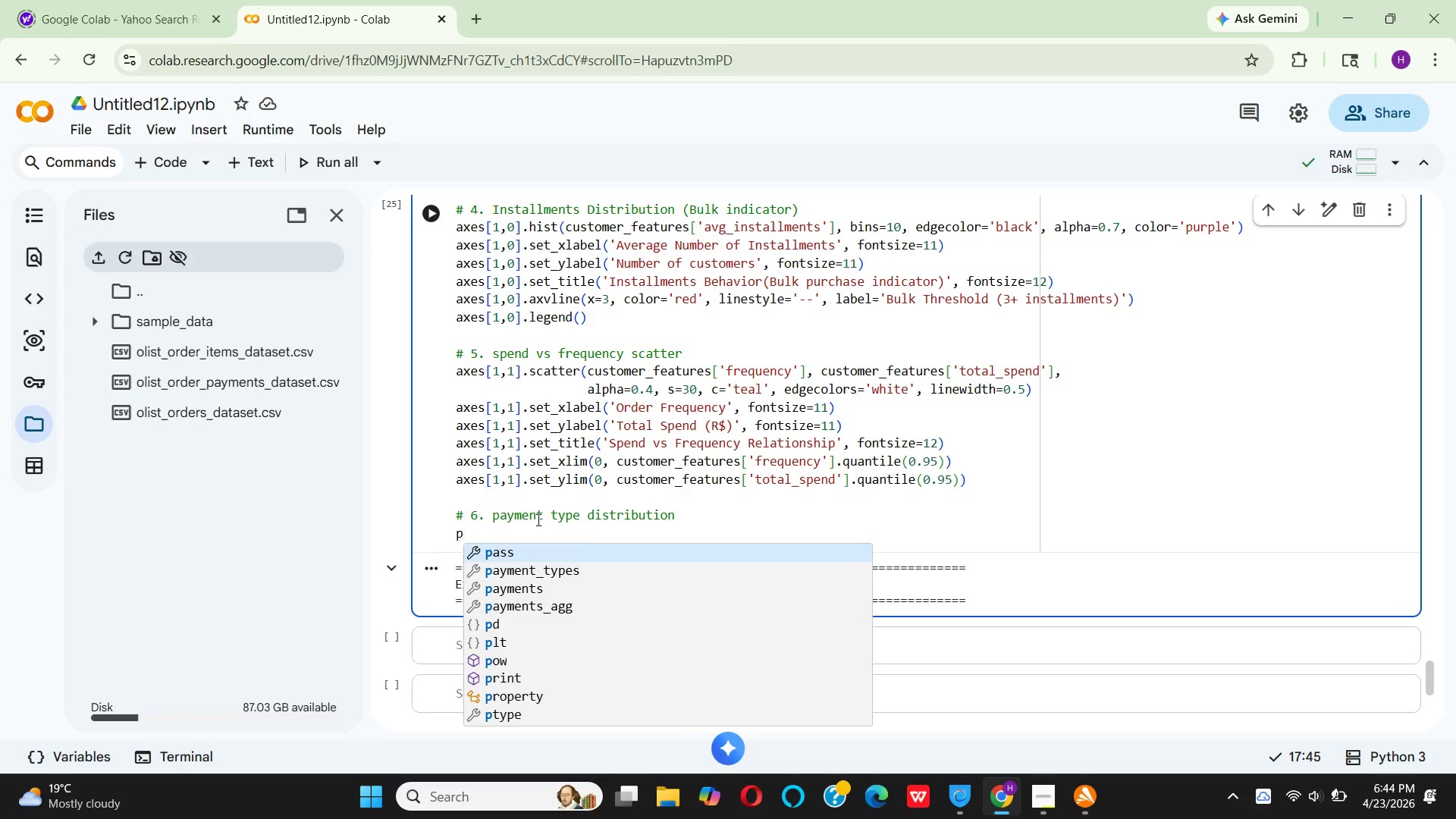 
key(ArrowDown)
 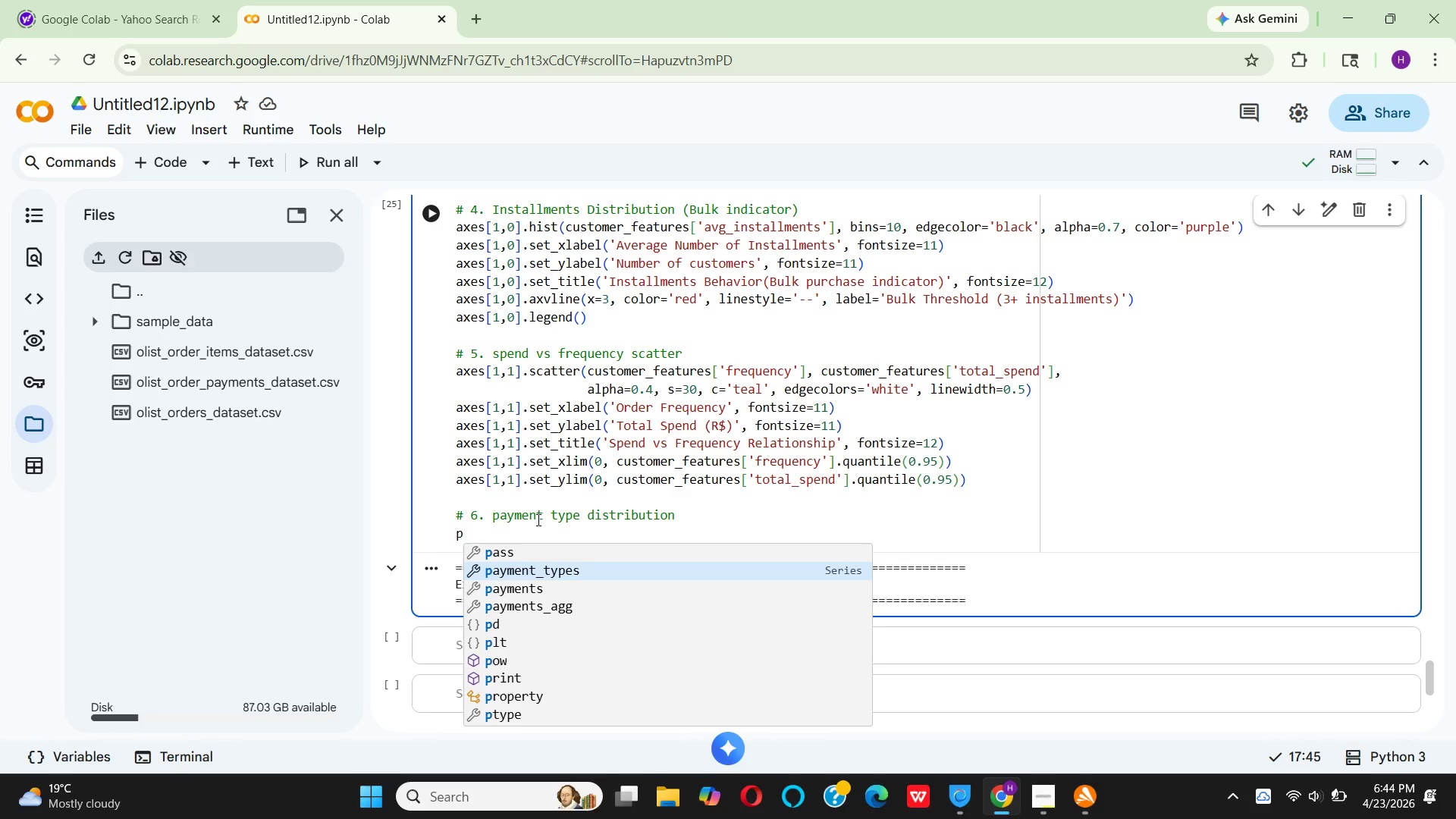 
key(ArrowDown)
 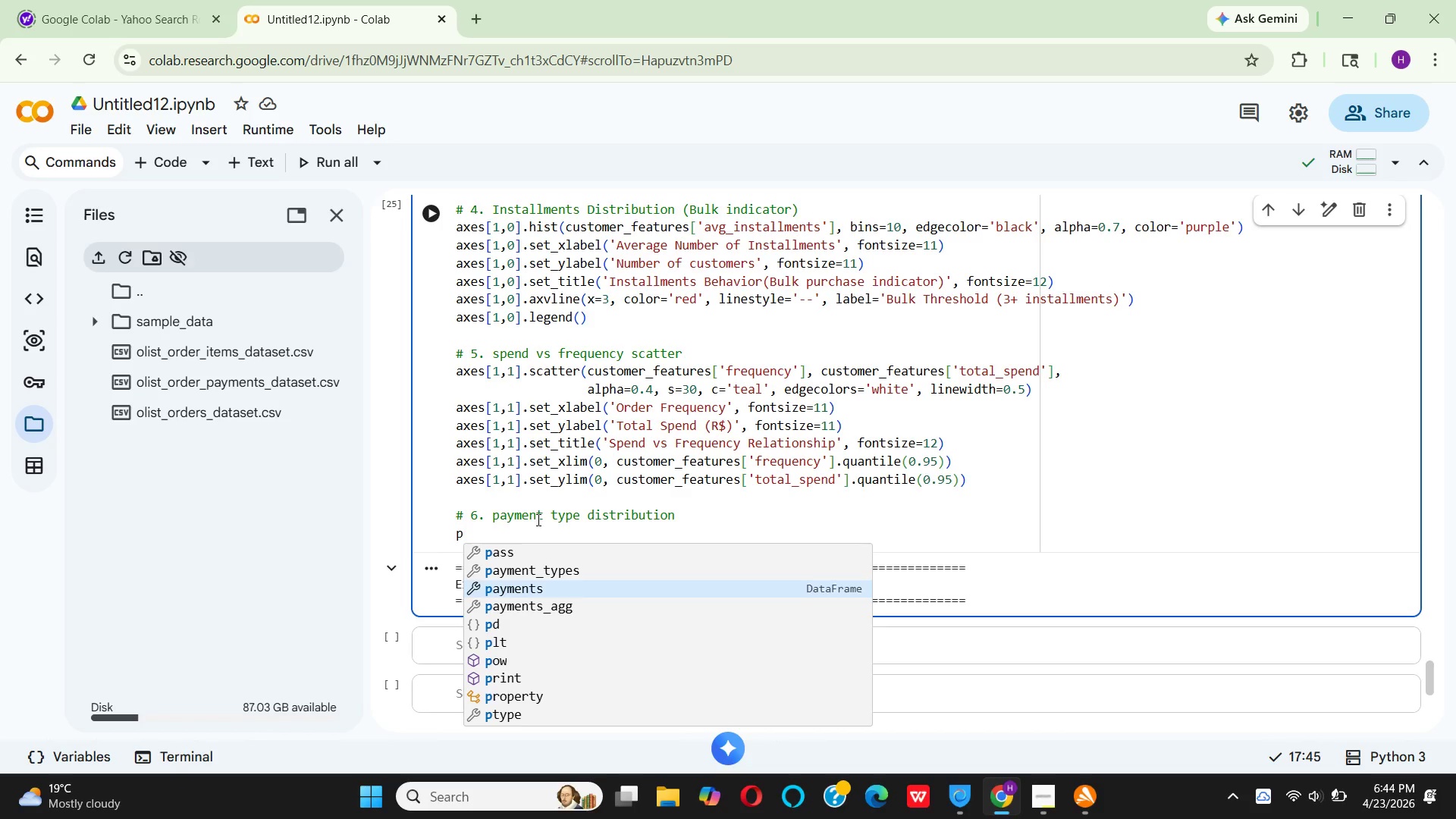 
key(Enter)
 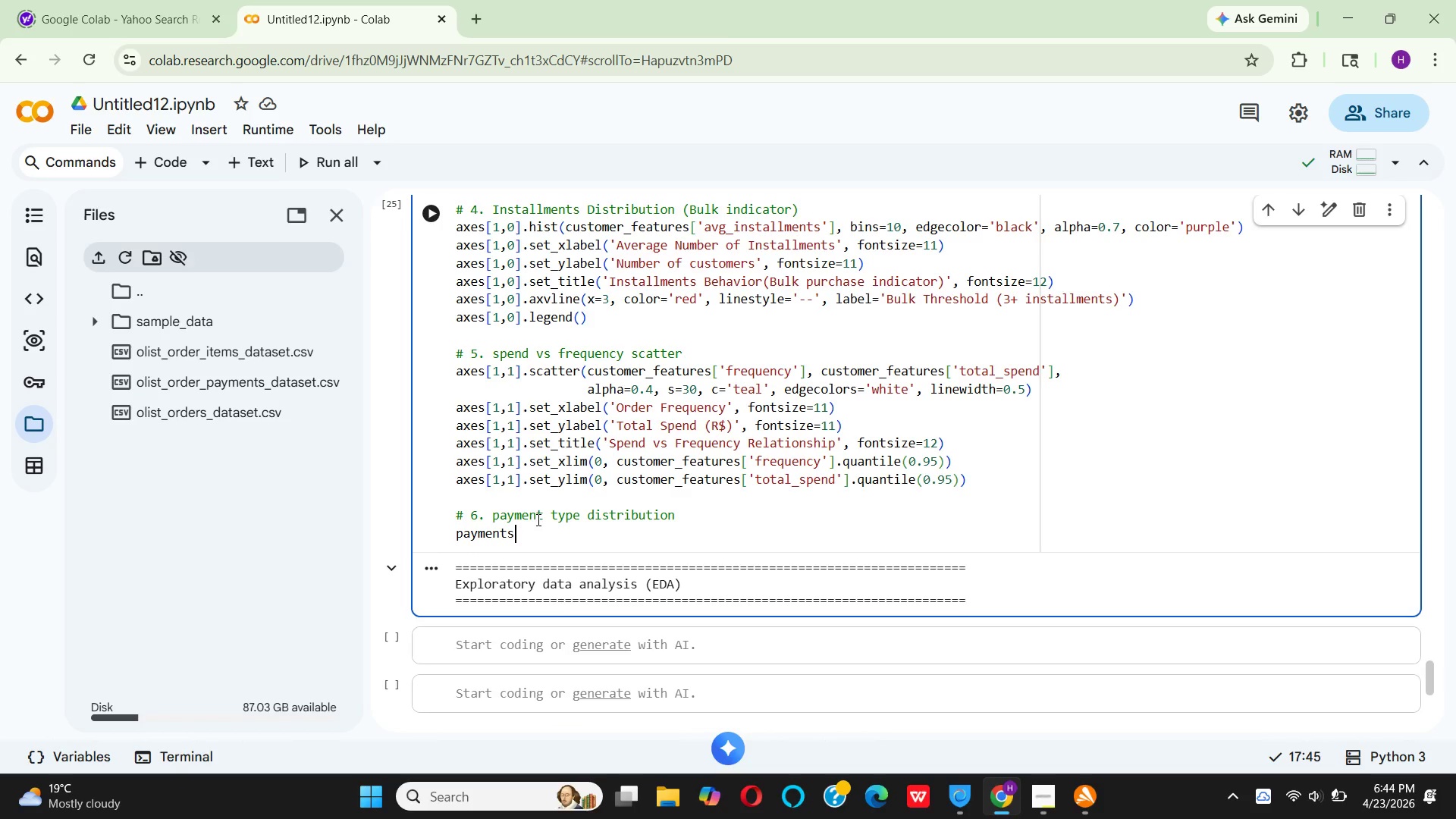 
key(Backspace)
type(_counts = c)
 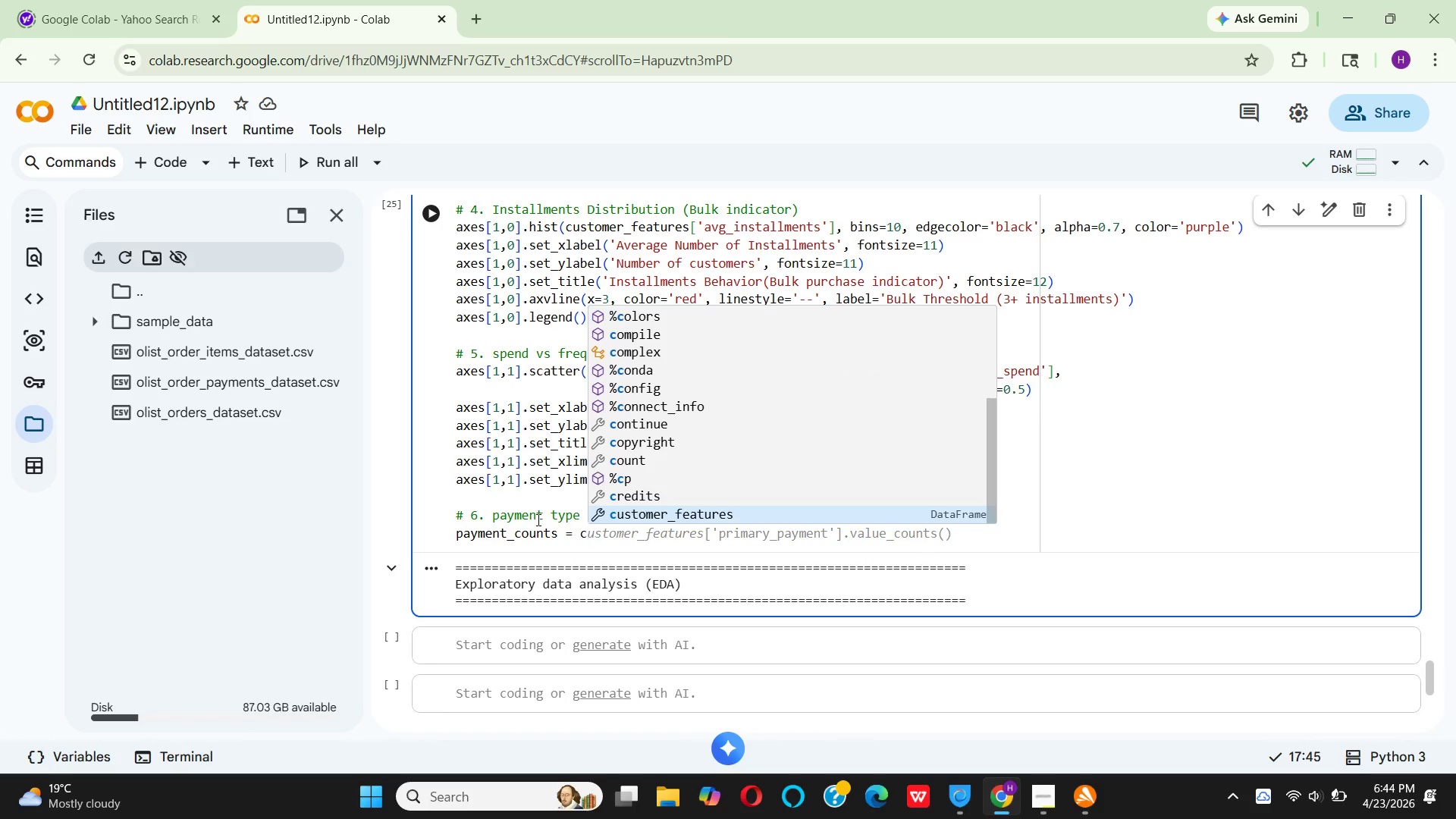 
key(Enter)
 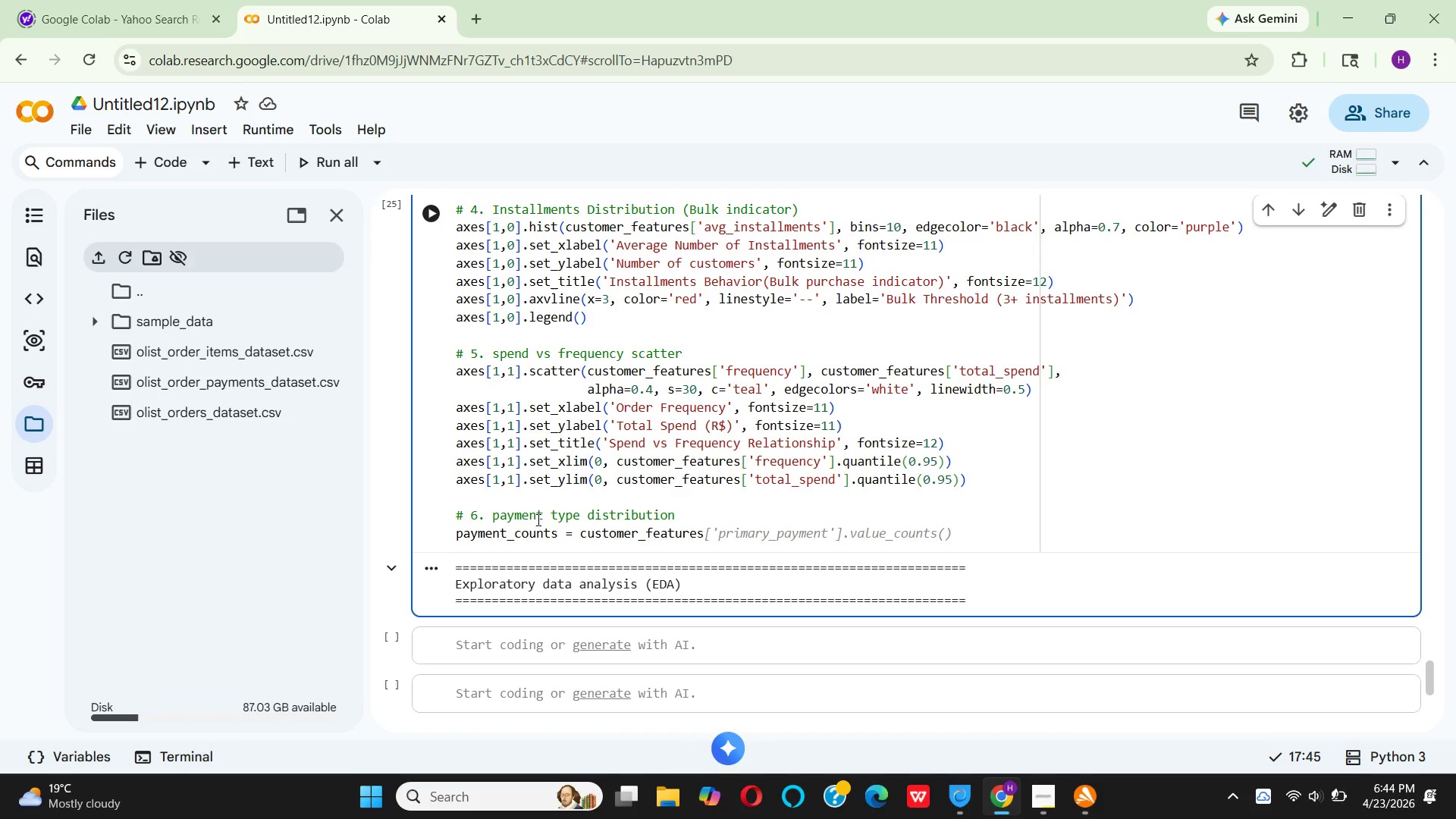 
key(BracketLeft)
 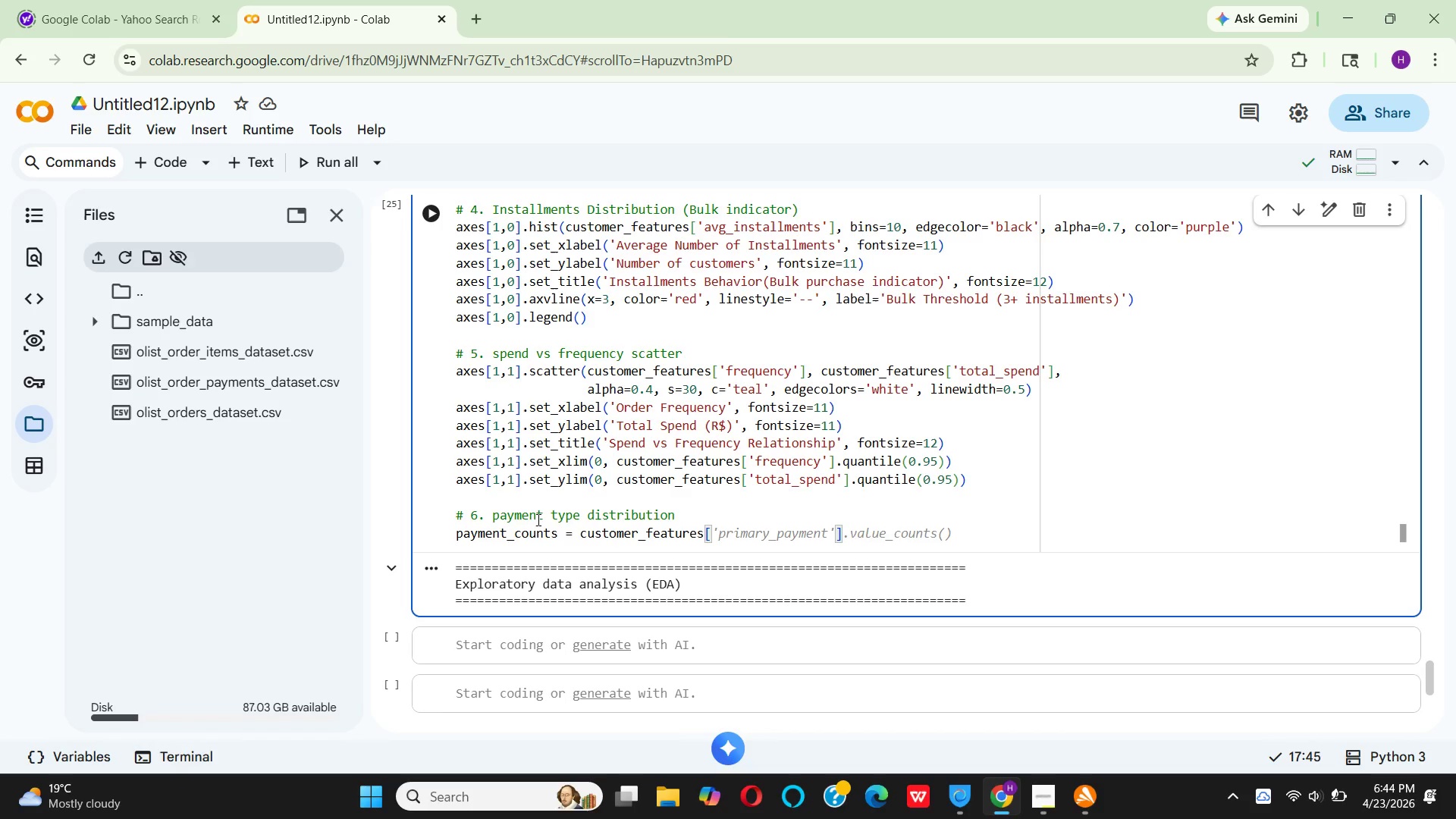 
key(Quote)
 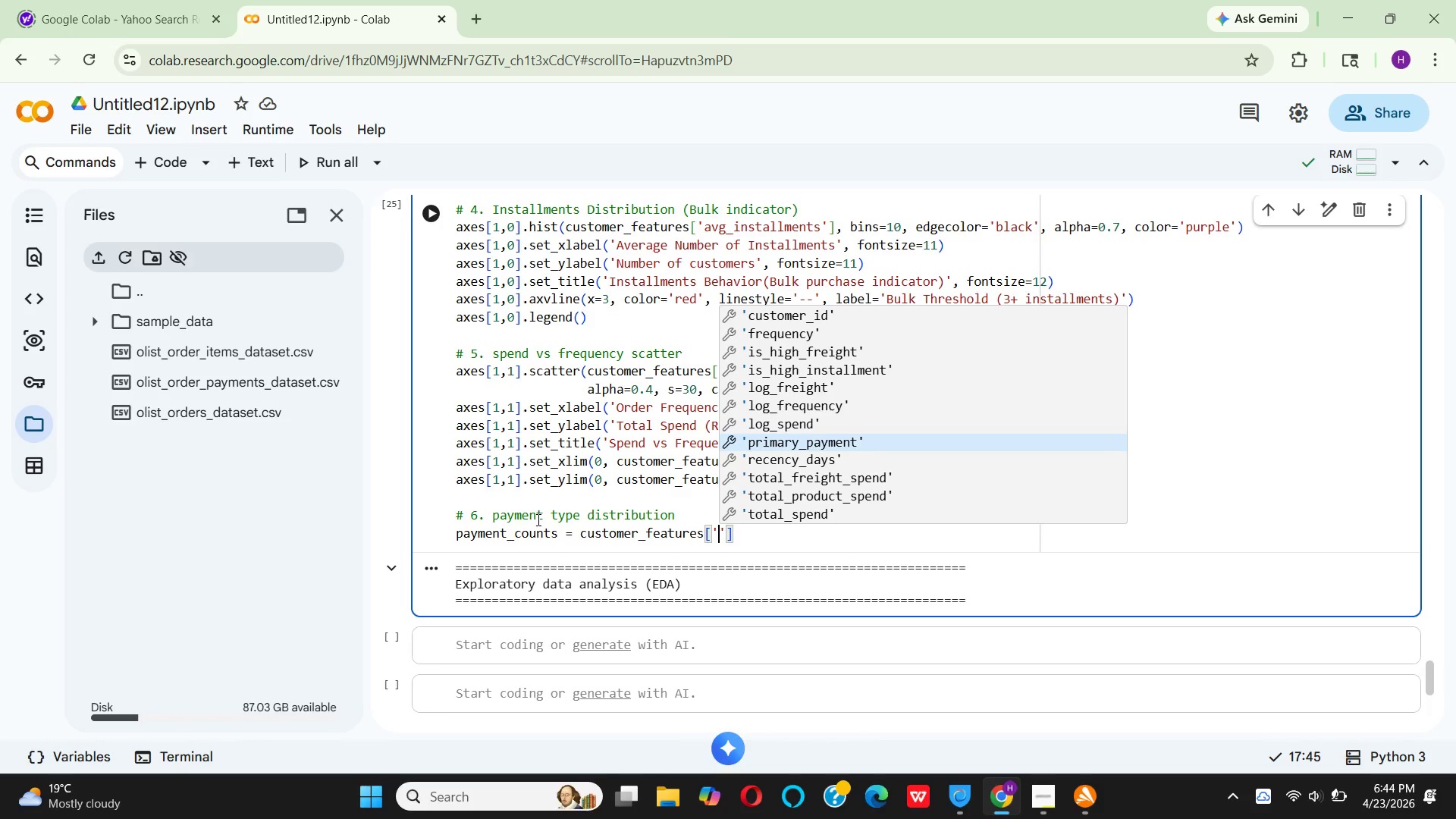 
wait(10.36)
 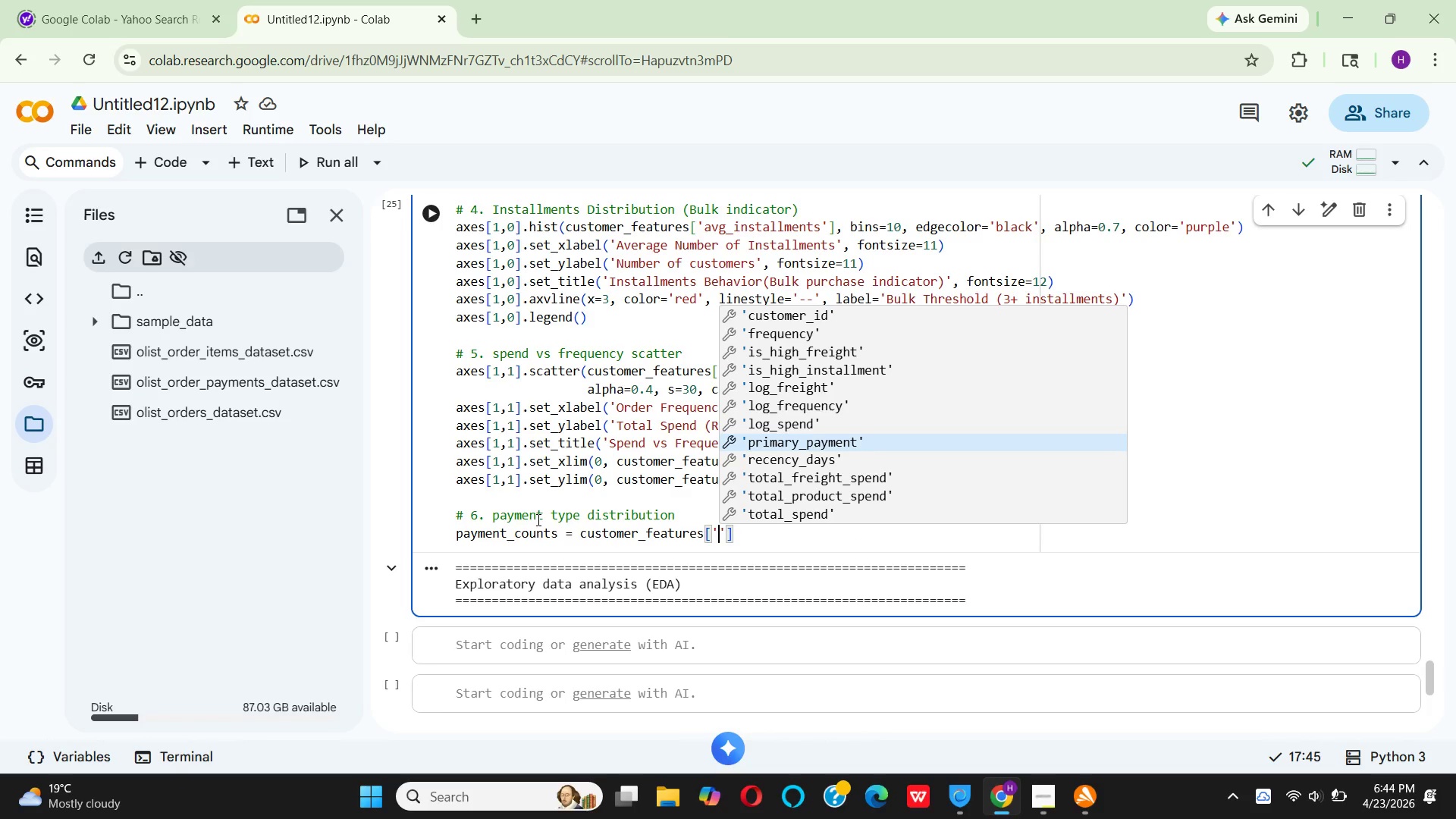 
key(Enter)
 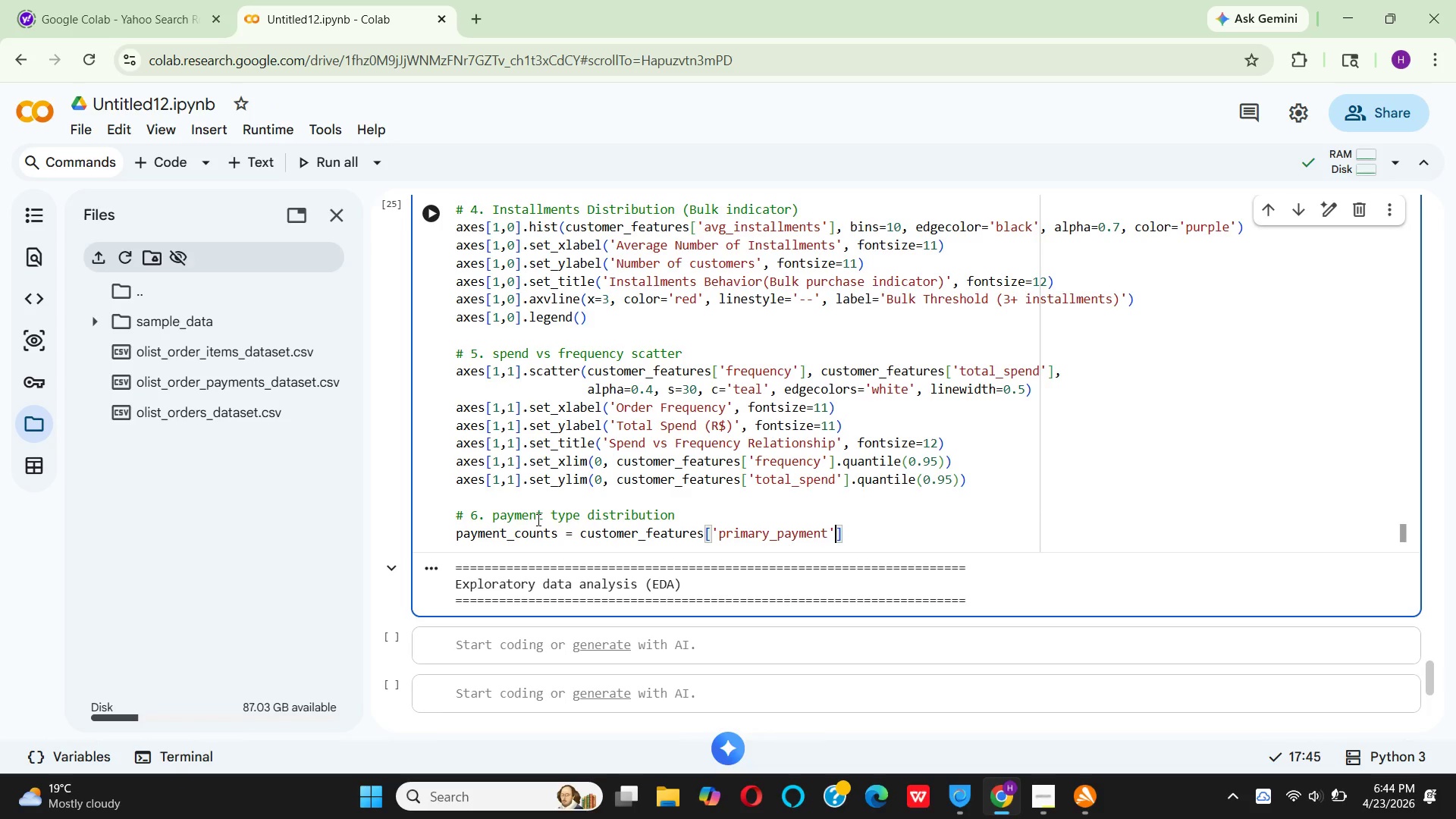 
key(ArrowRight)
 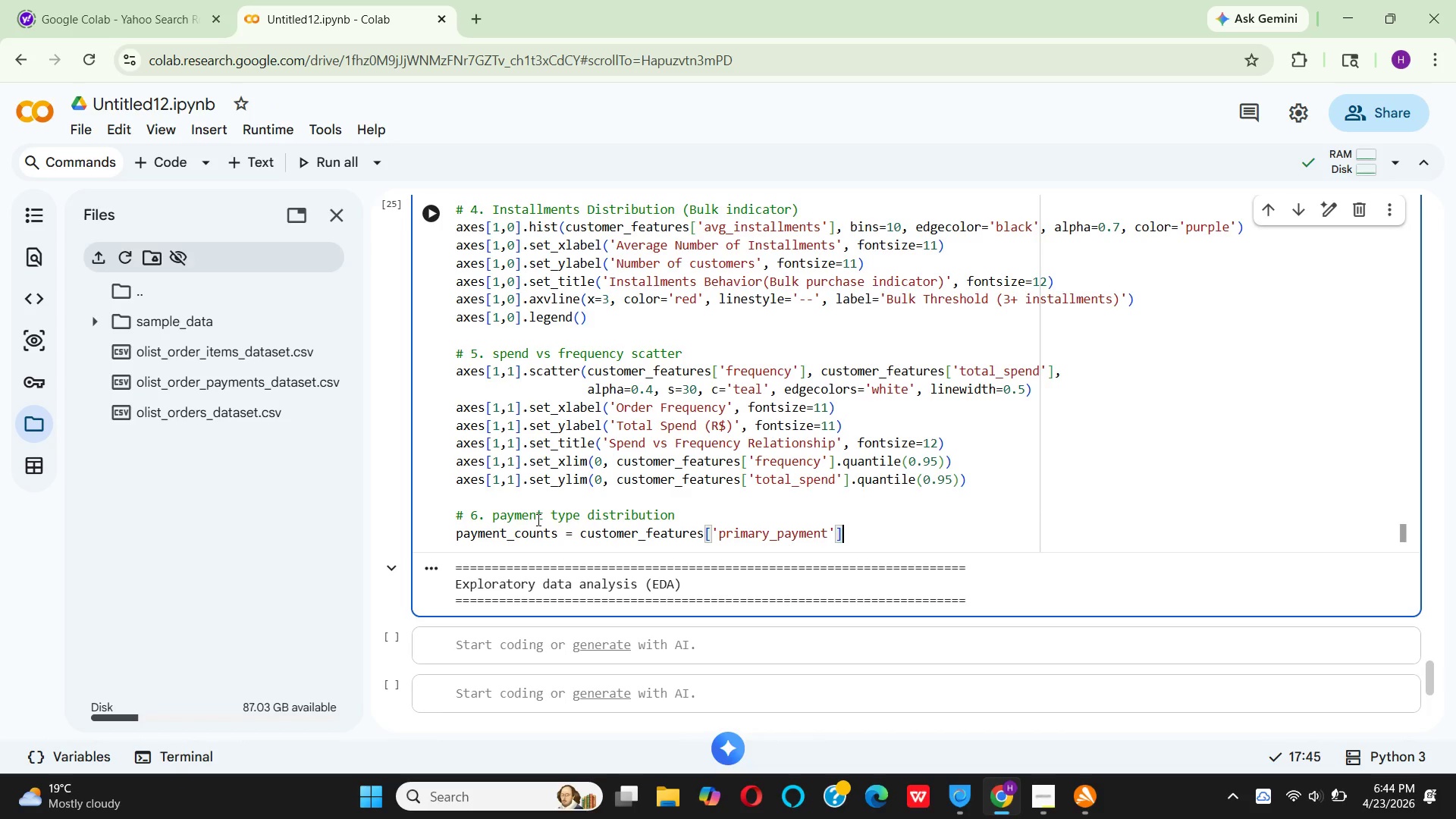 
key(Period)
 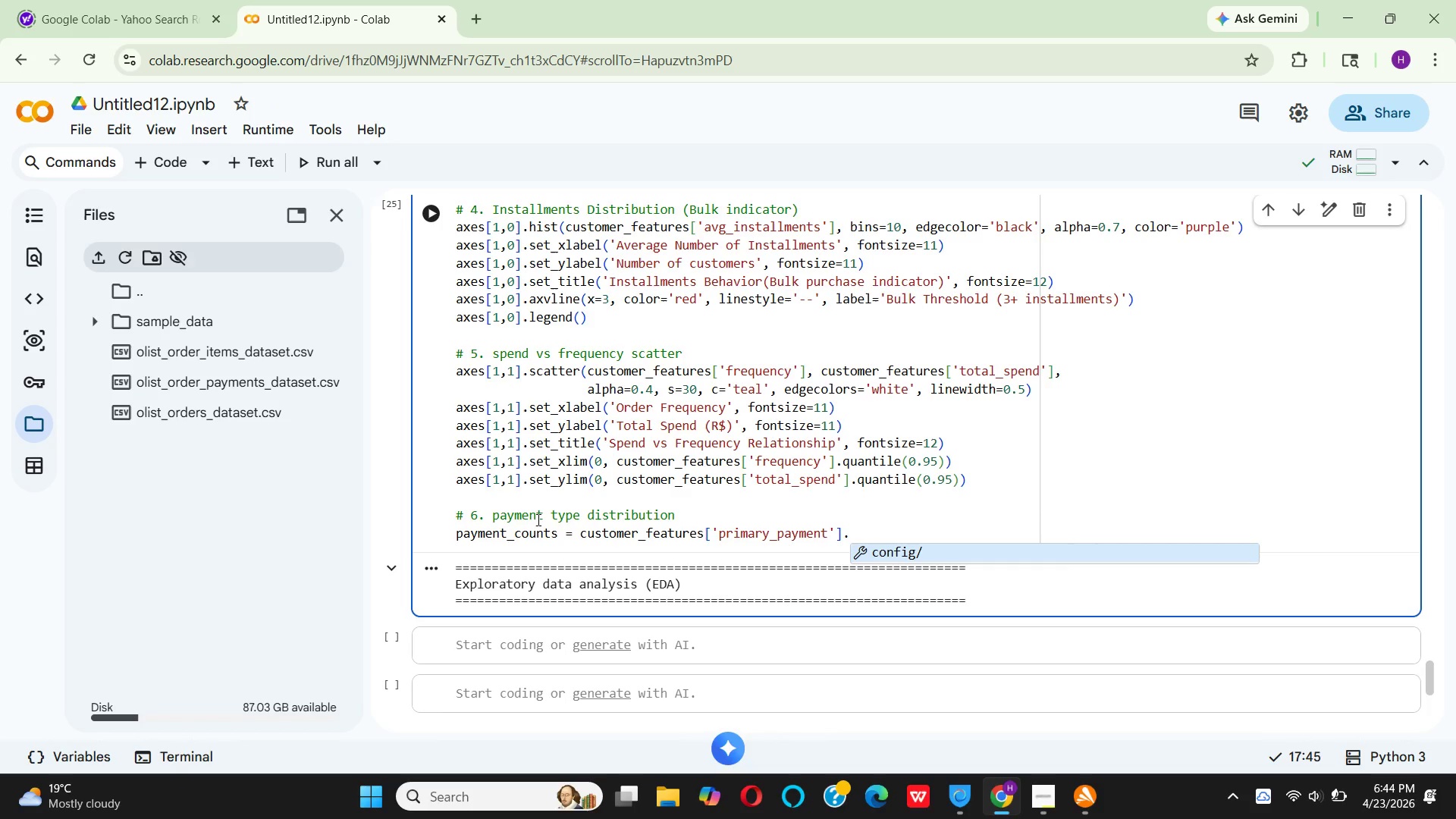 
key(V)
 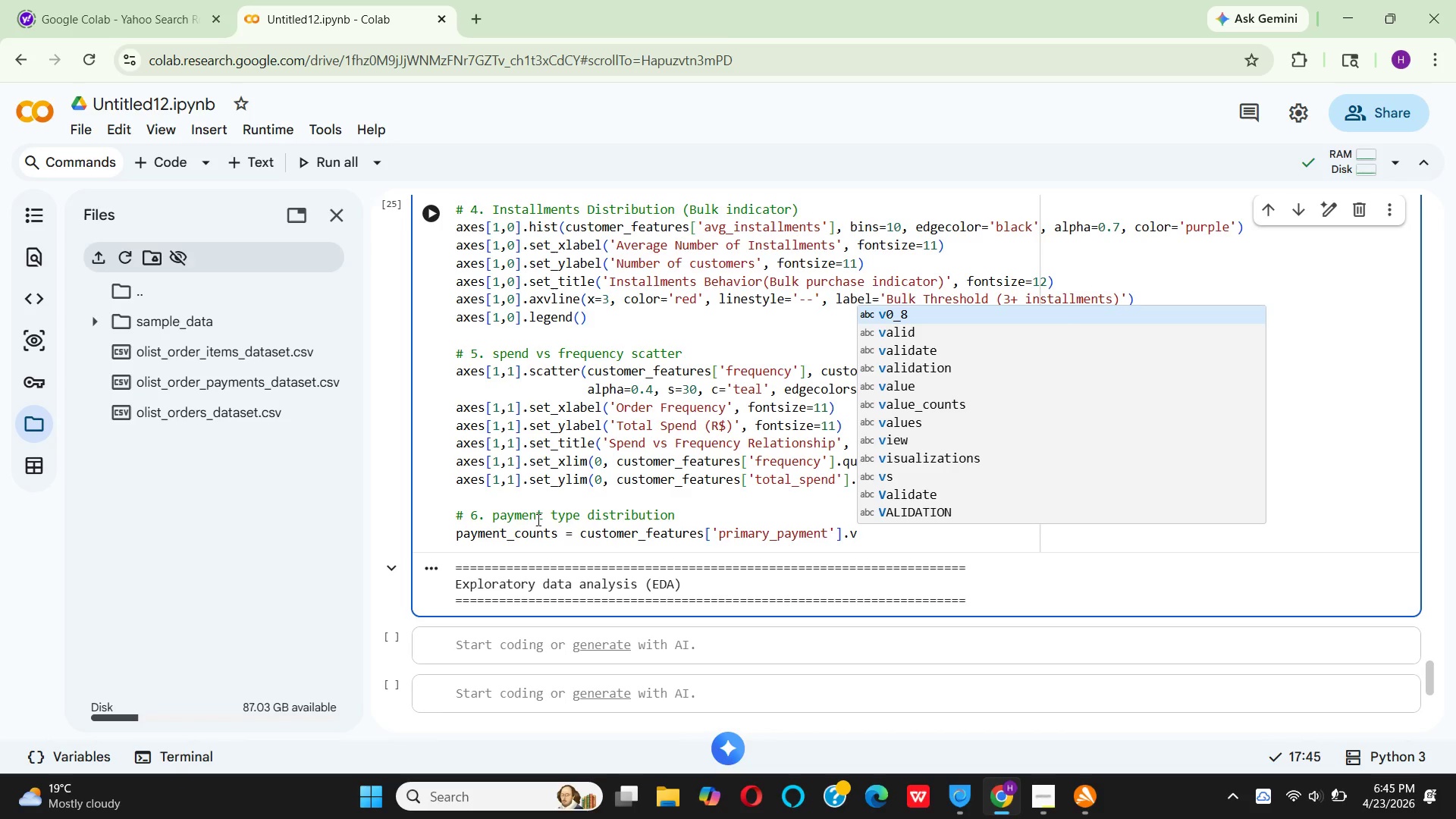 
wait(7.8)
 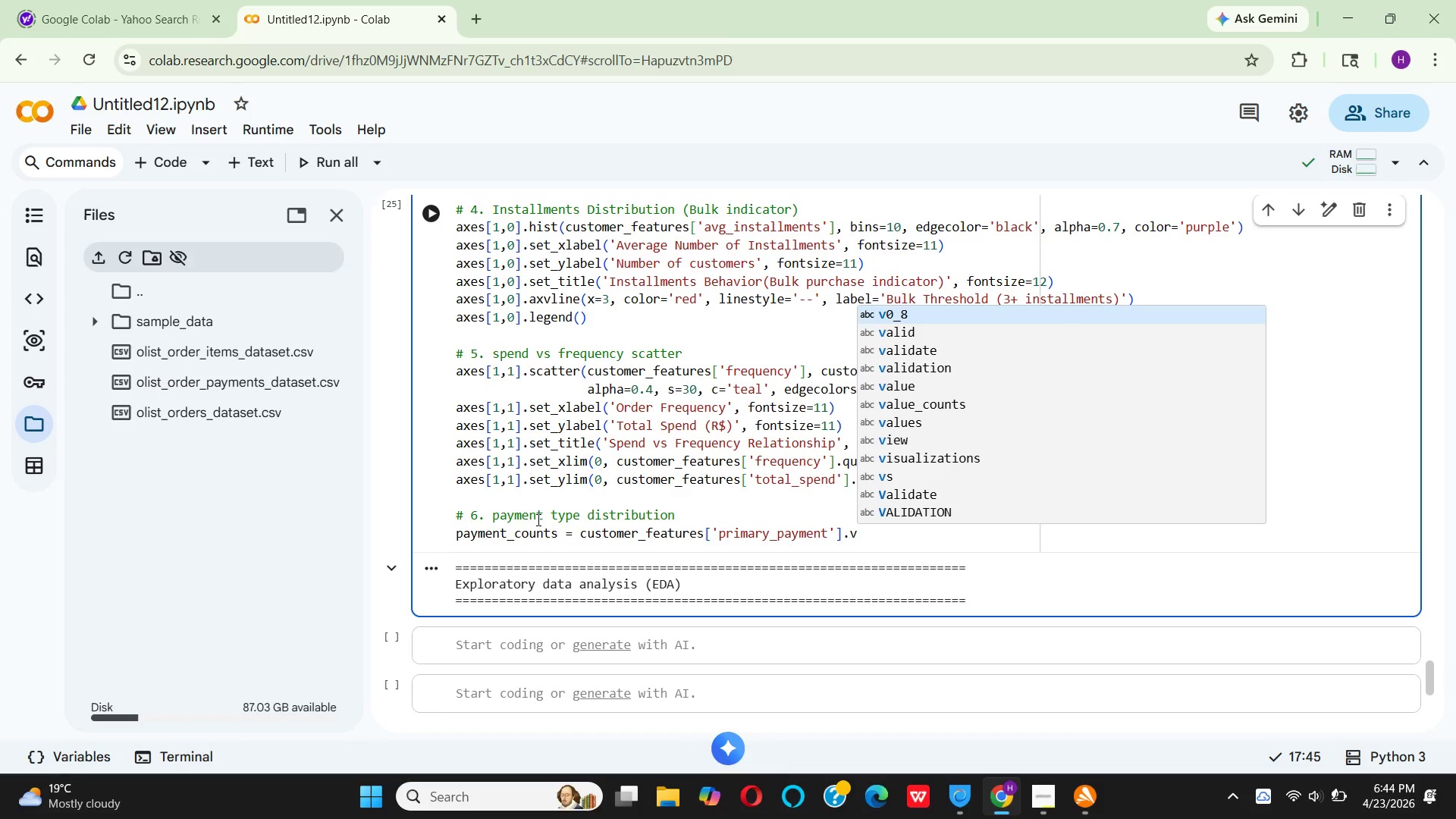 
type(va)
key(Backspace)
key(Backspace)
type(l)
 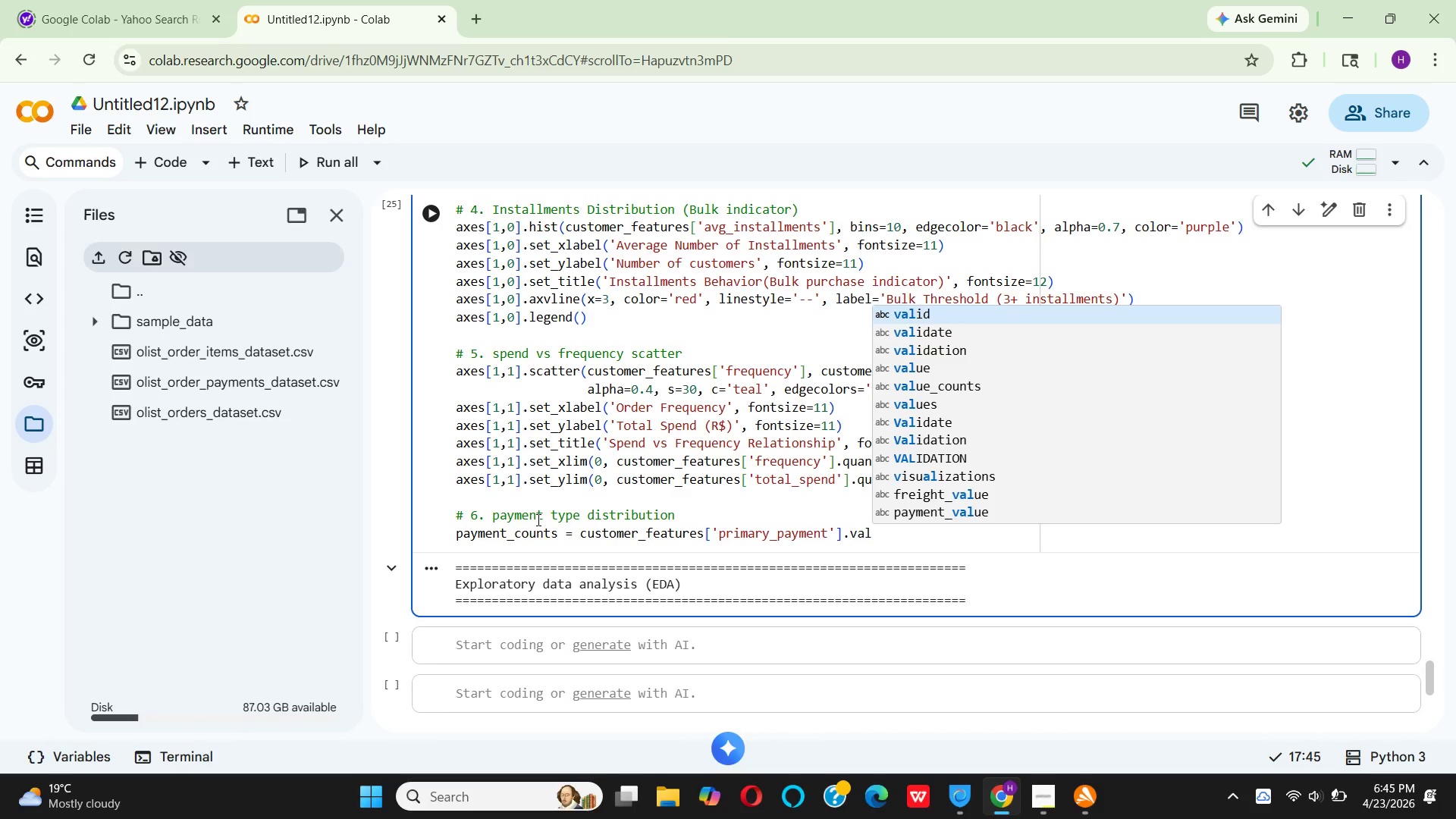 
type(ue)
 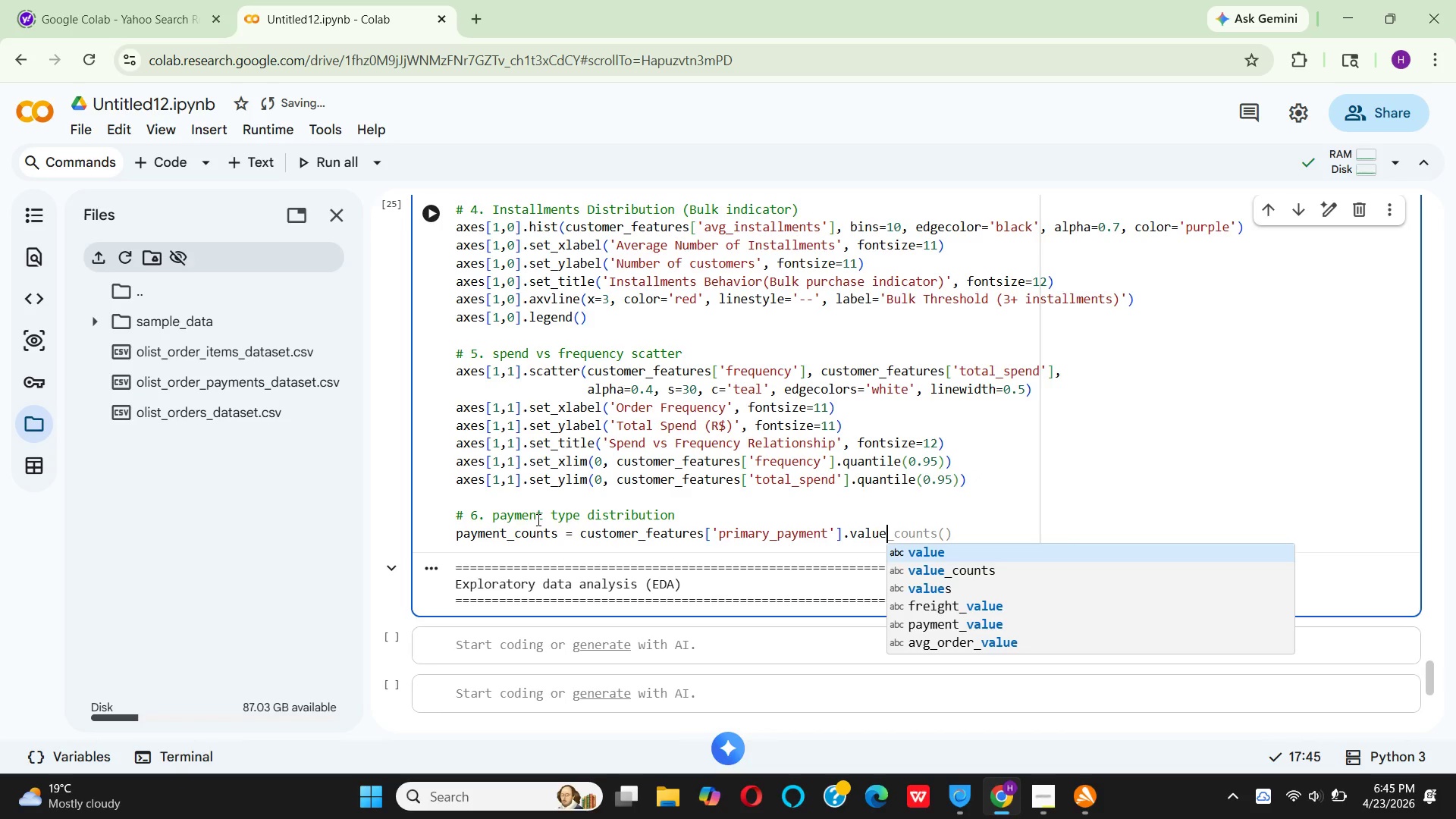 
key(ArrowDown)
 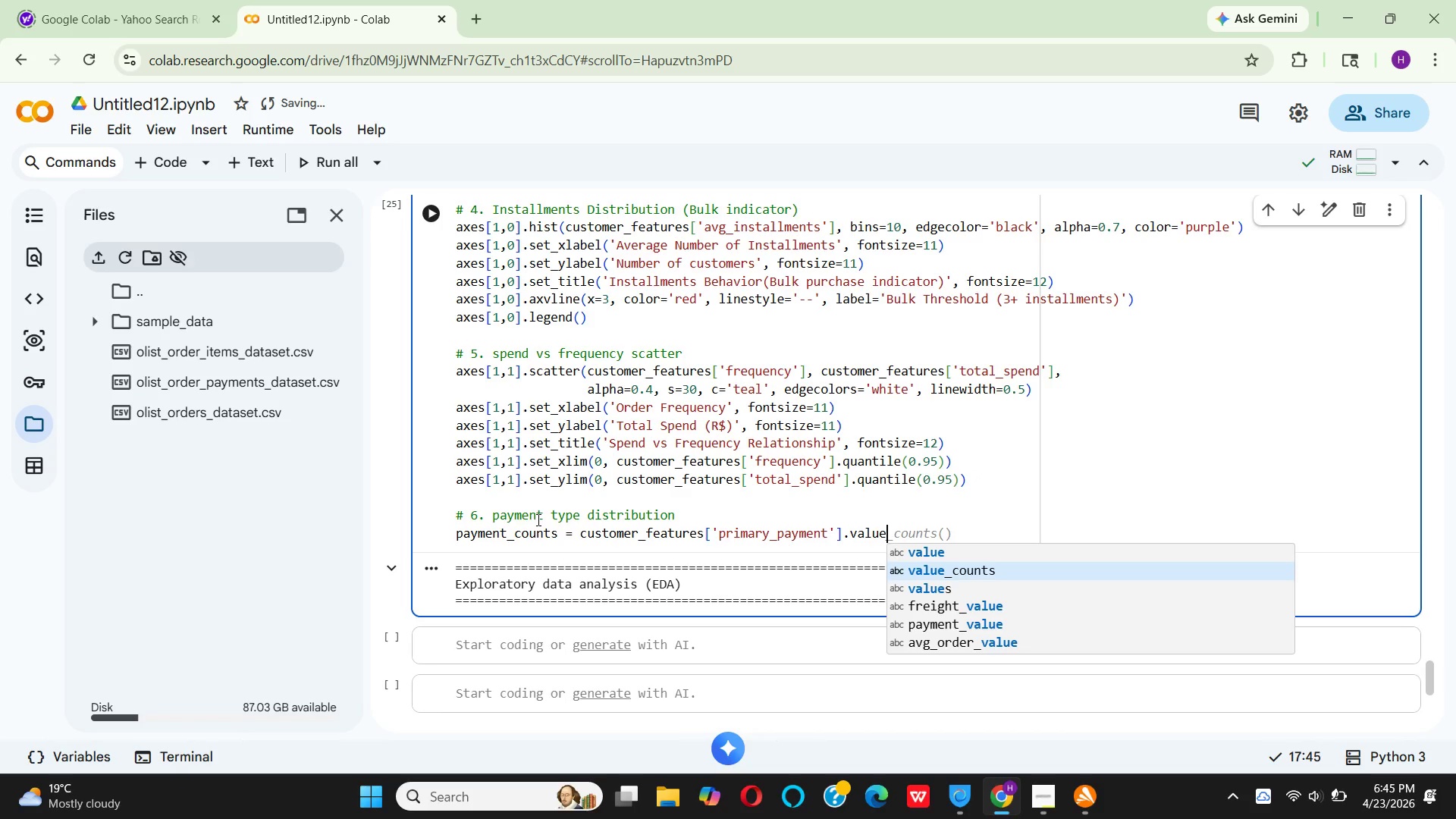 
key(Enter)
 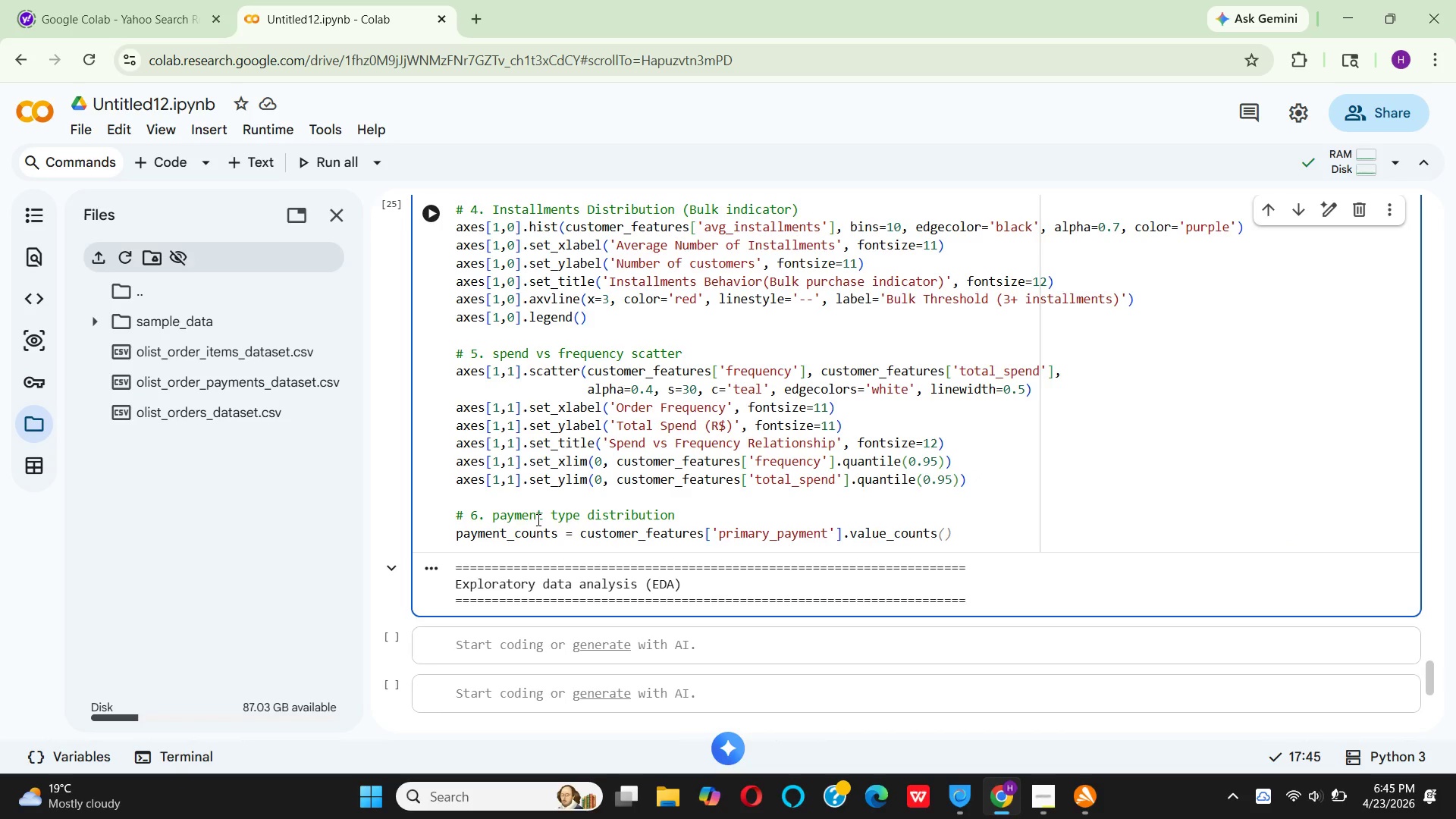 
key(Shift+9)
 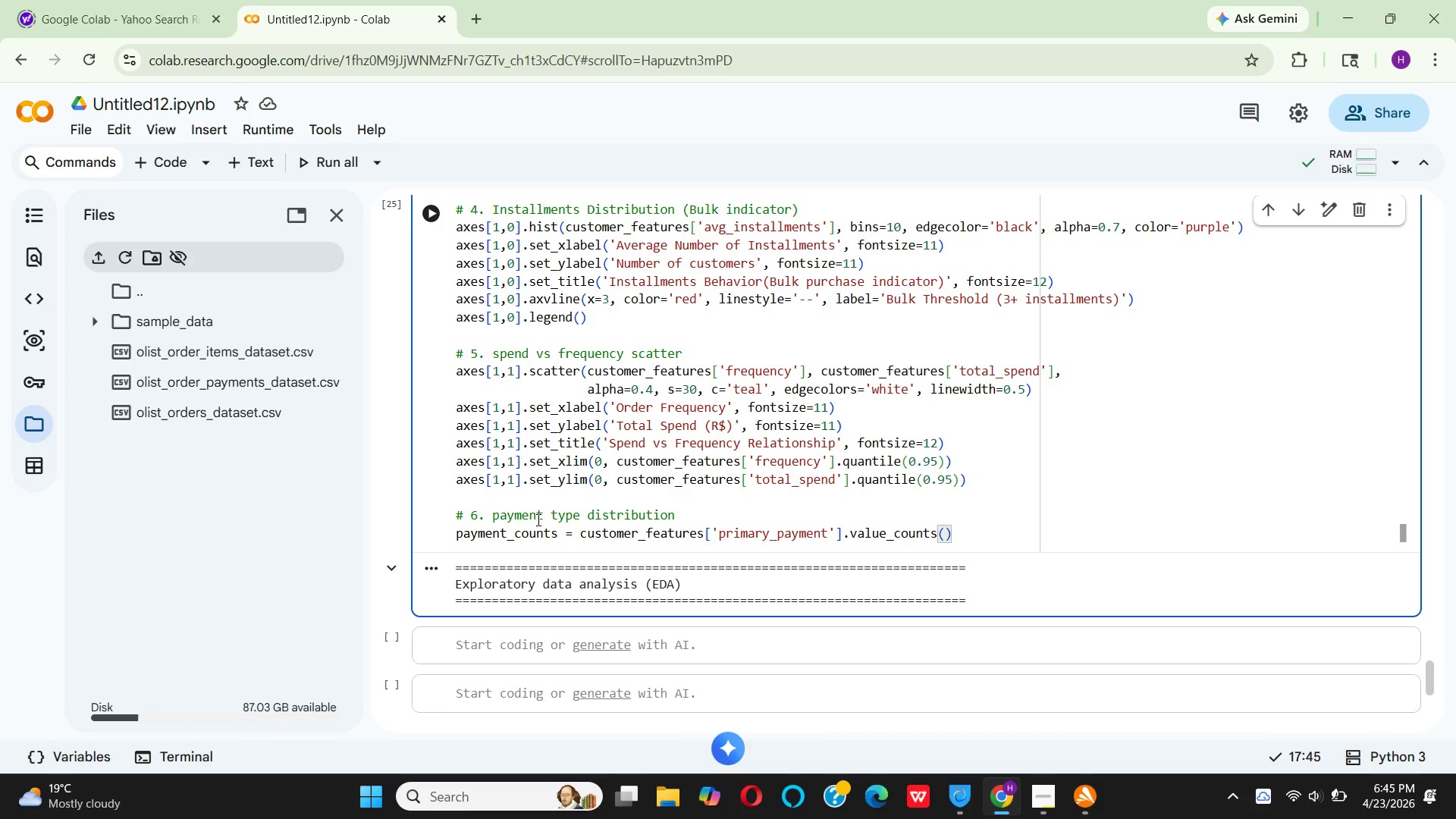 
key(ArrowRight)
 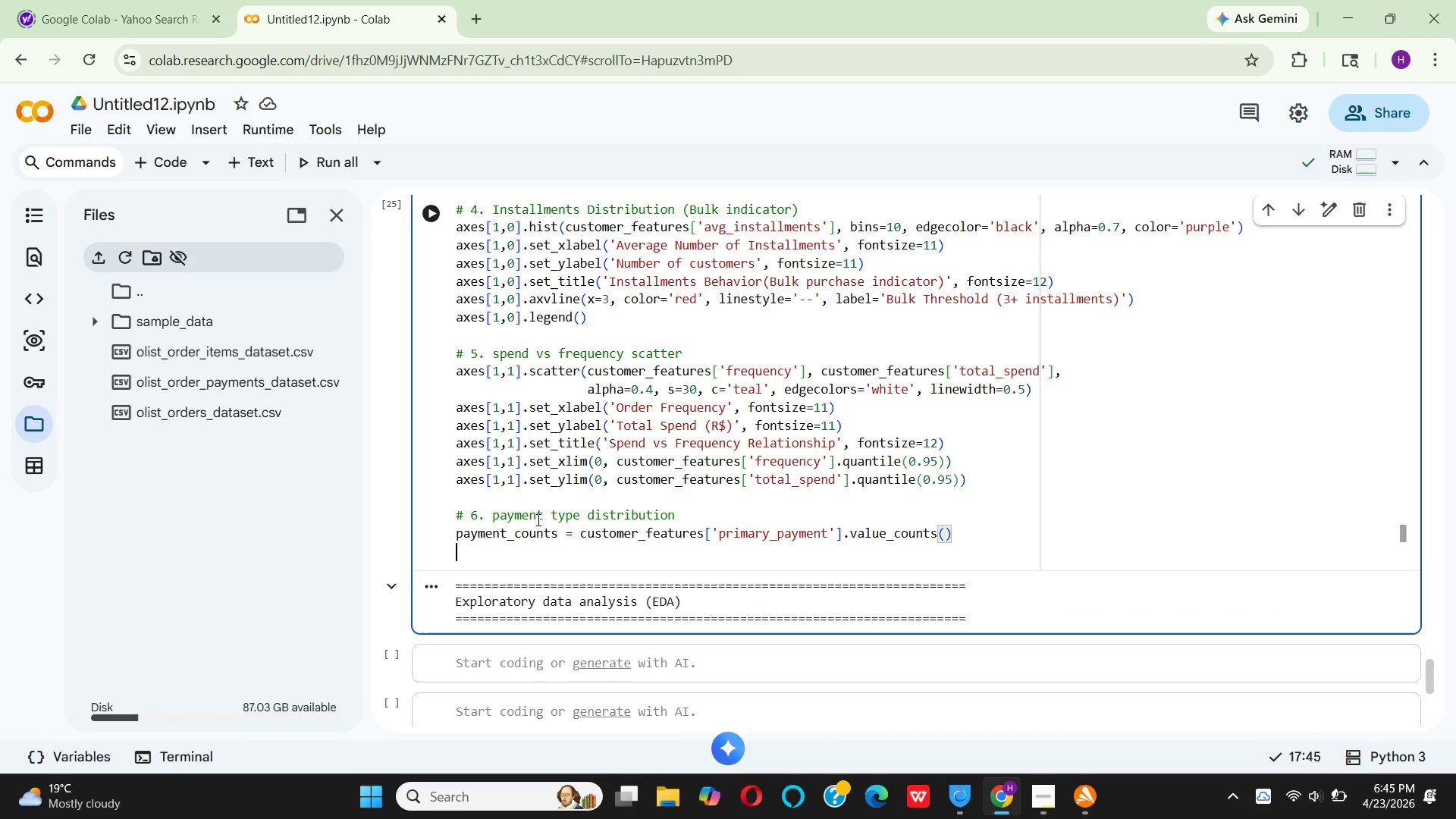 
key(Enter)
 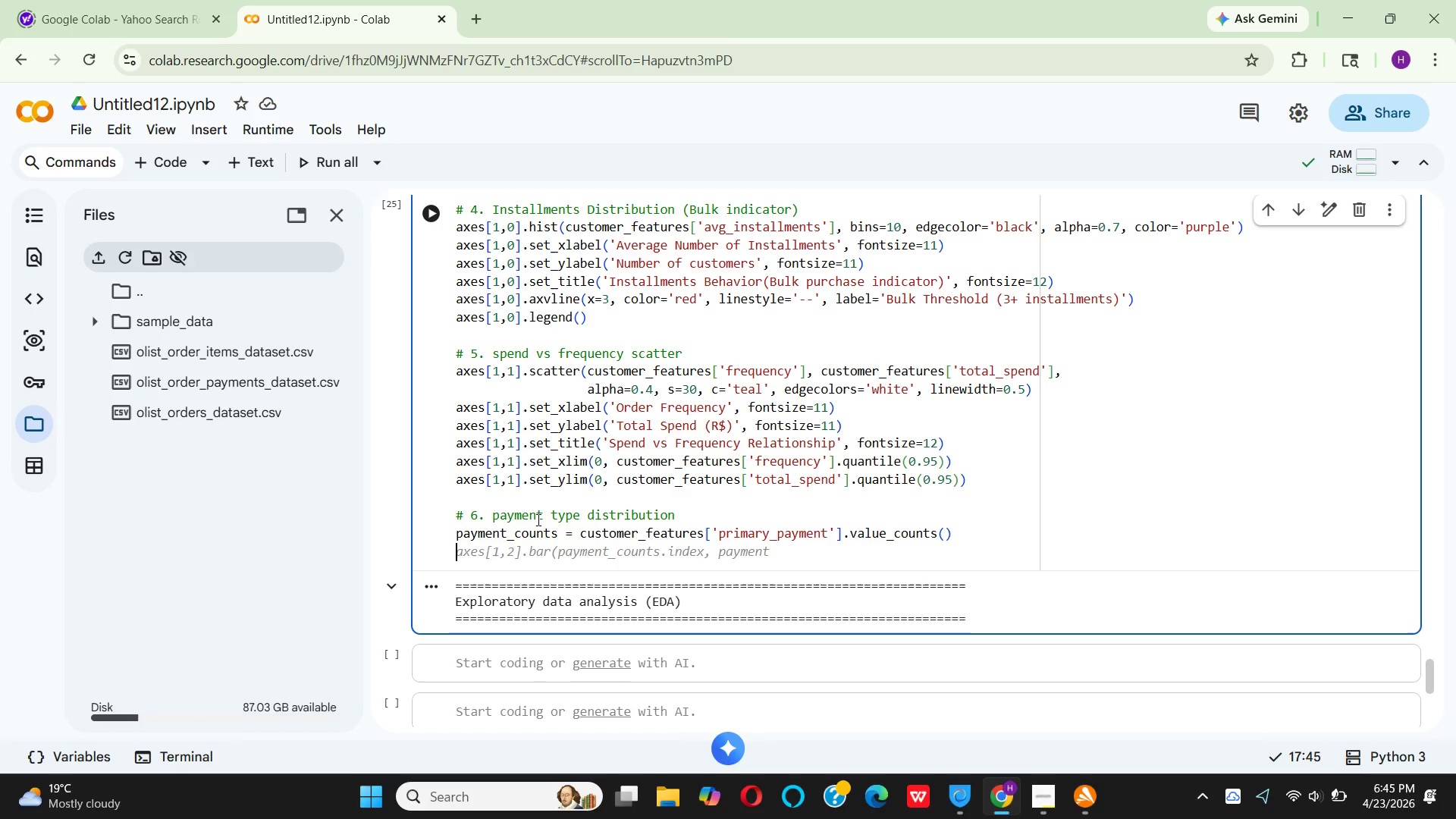 
type(axes[)
 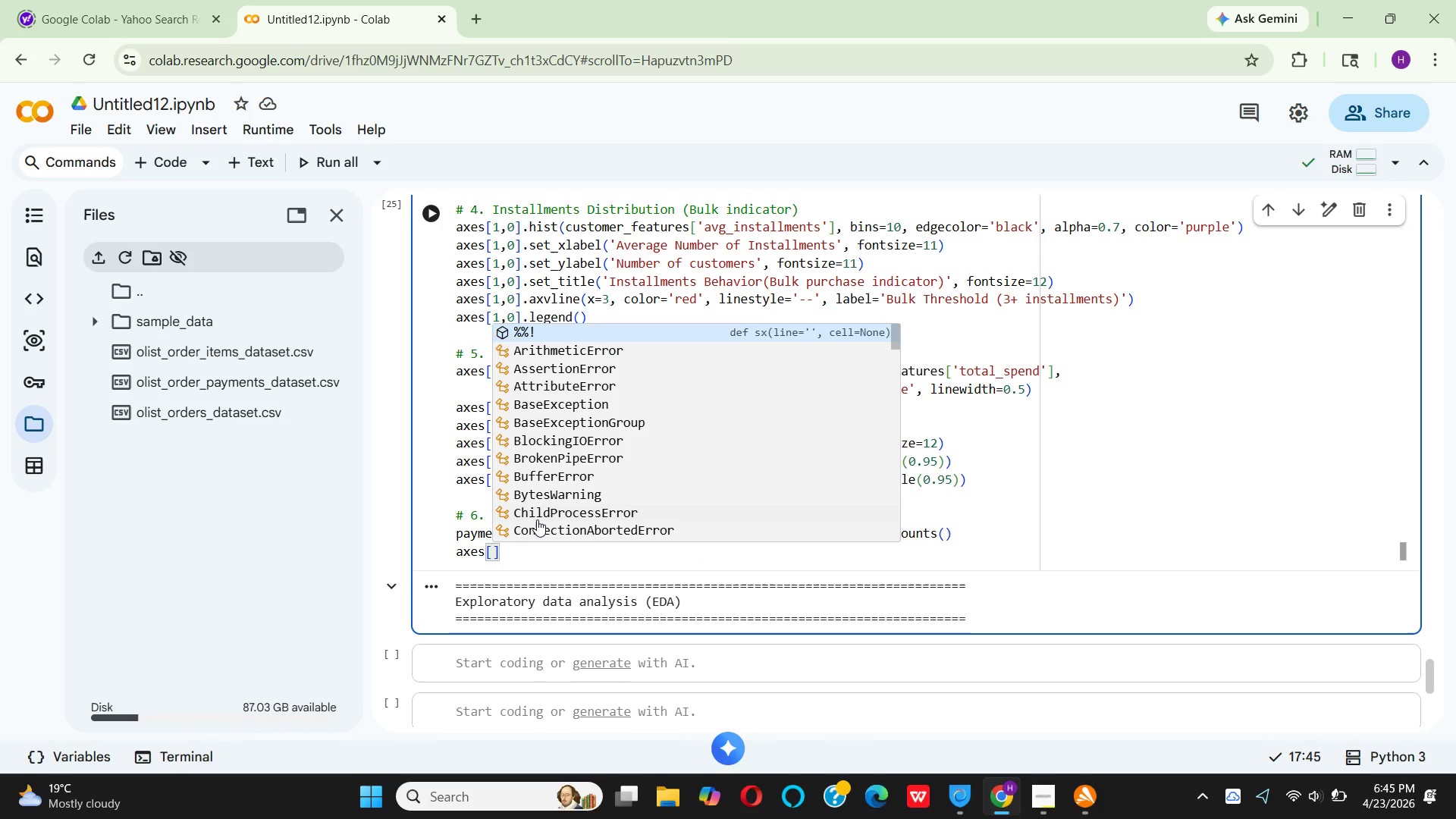 
key(1)
 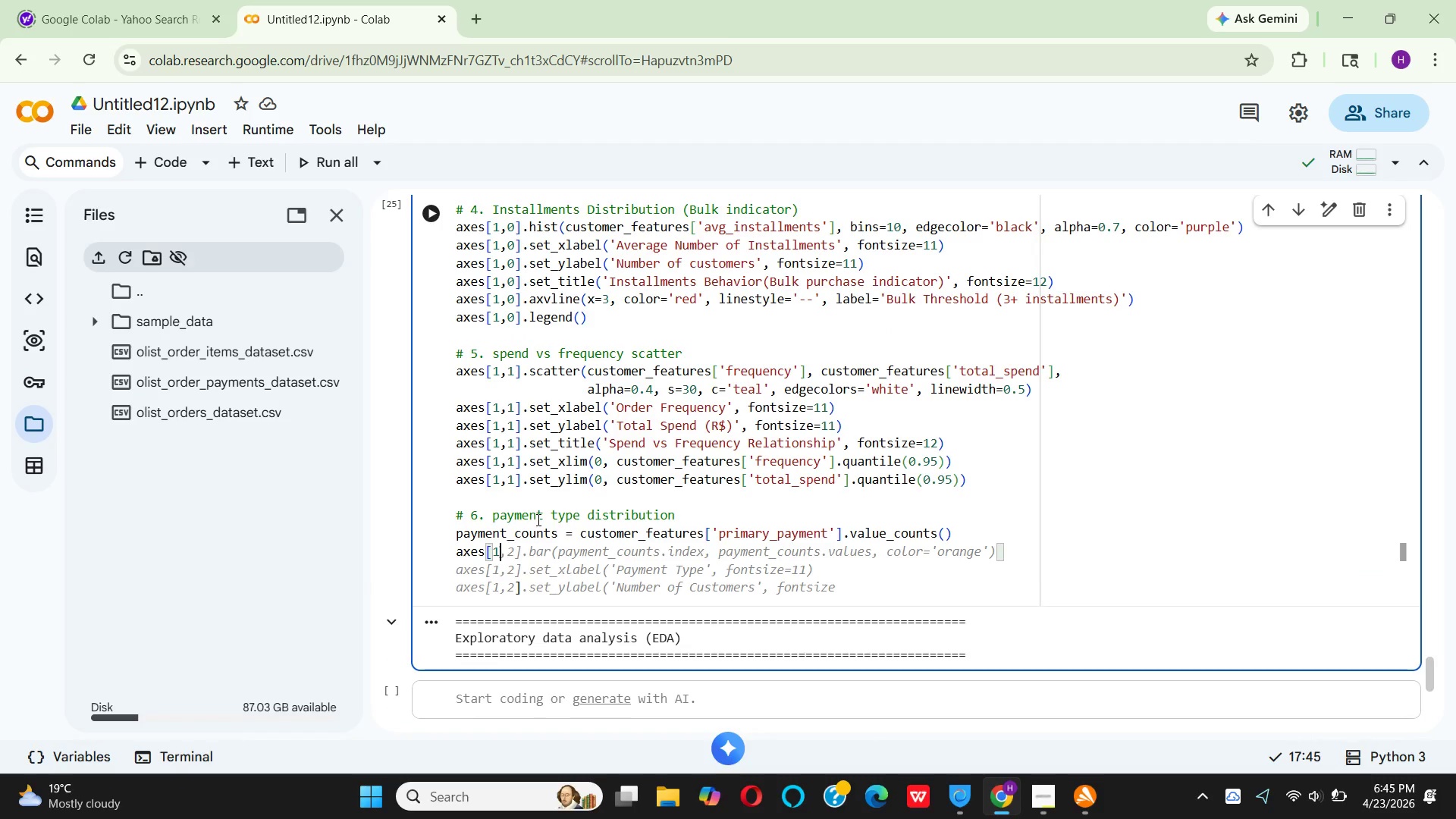 
key(Comma)
 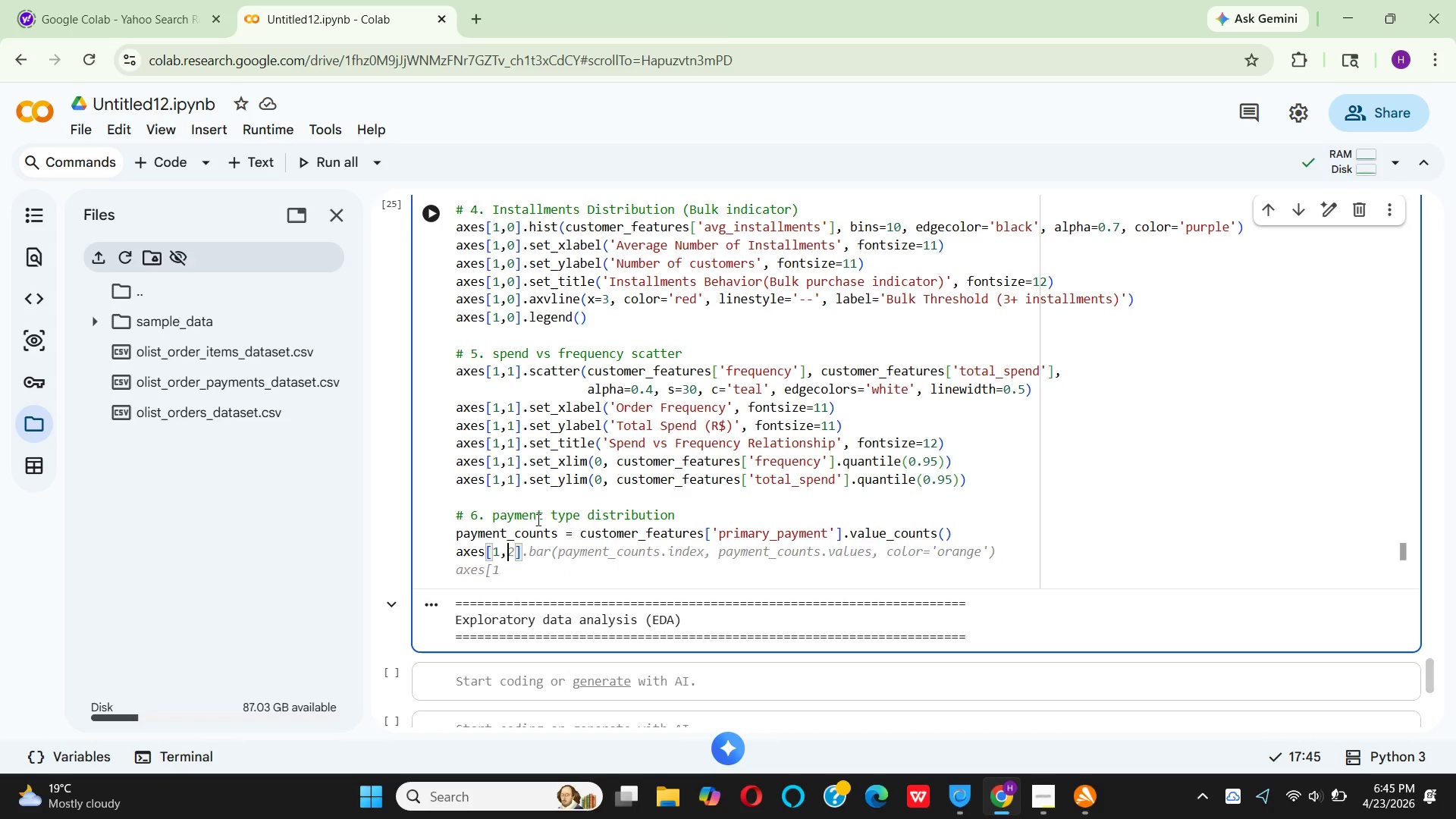 
key(2)
 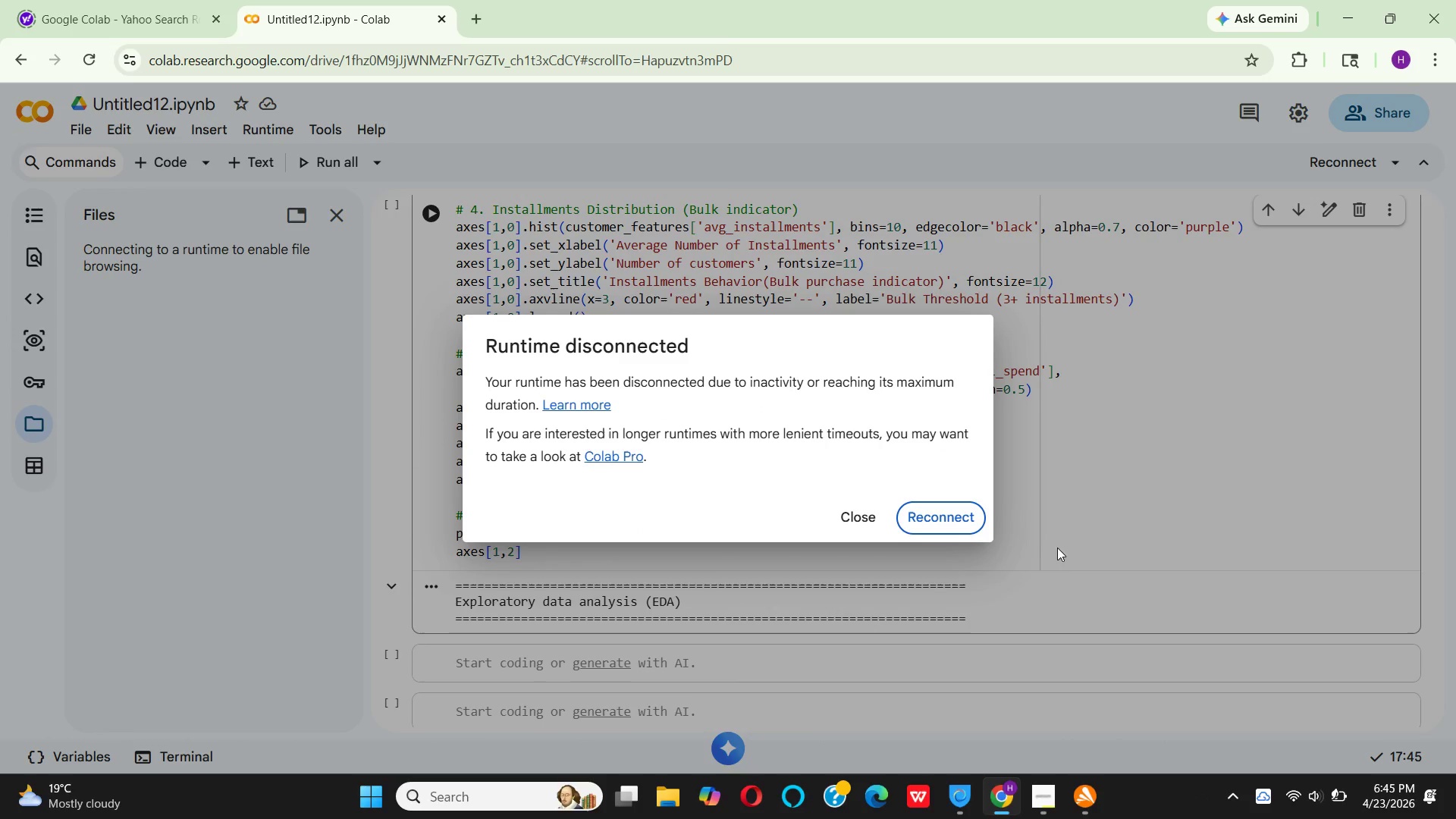 
left_click([947, 515])